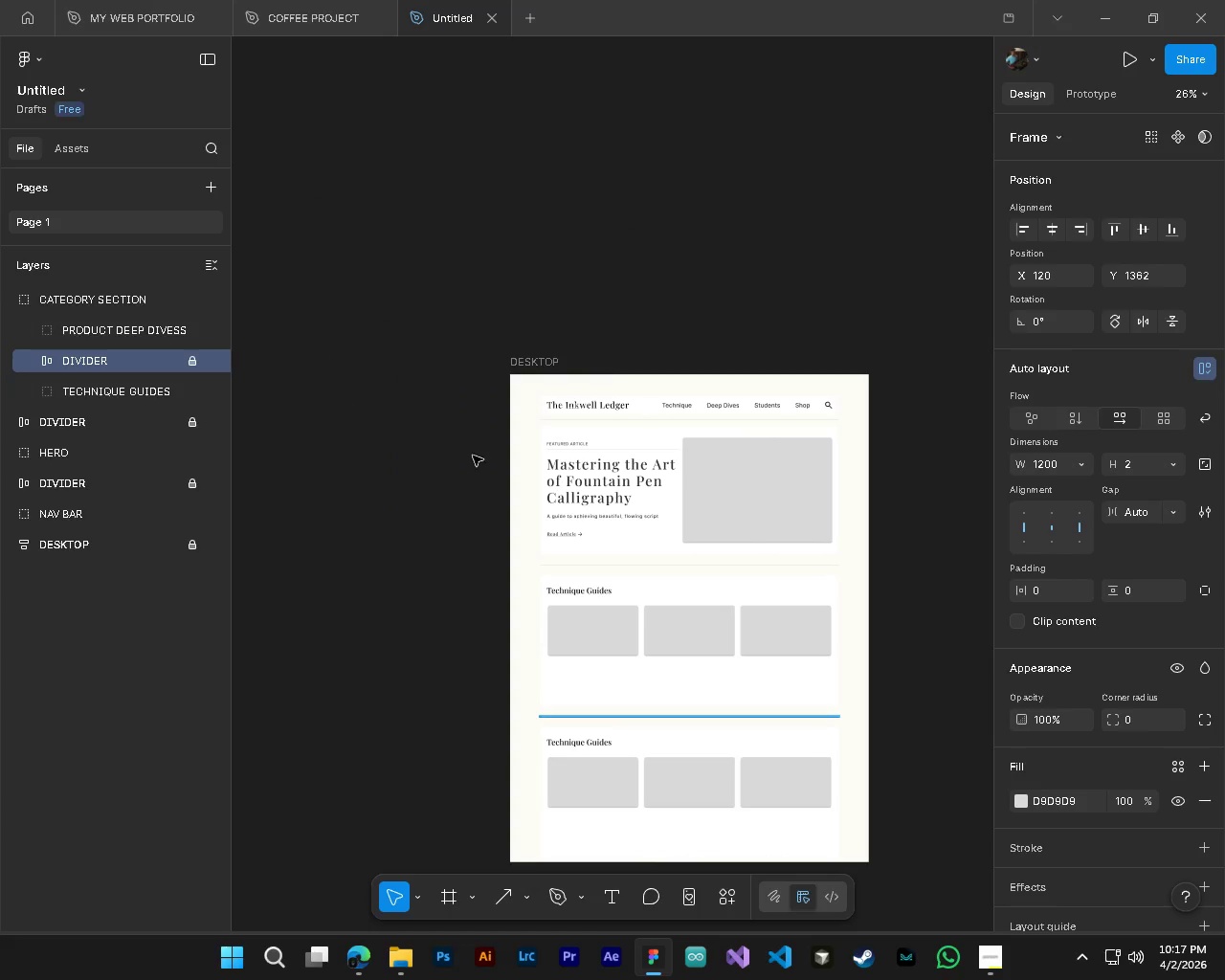 
key(Control+S)
 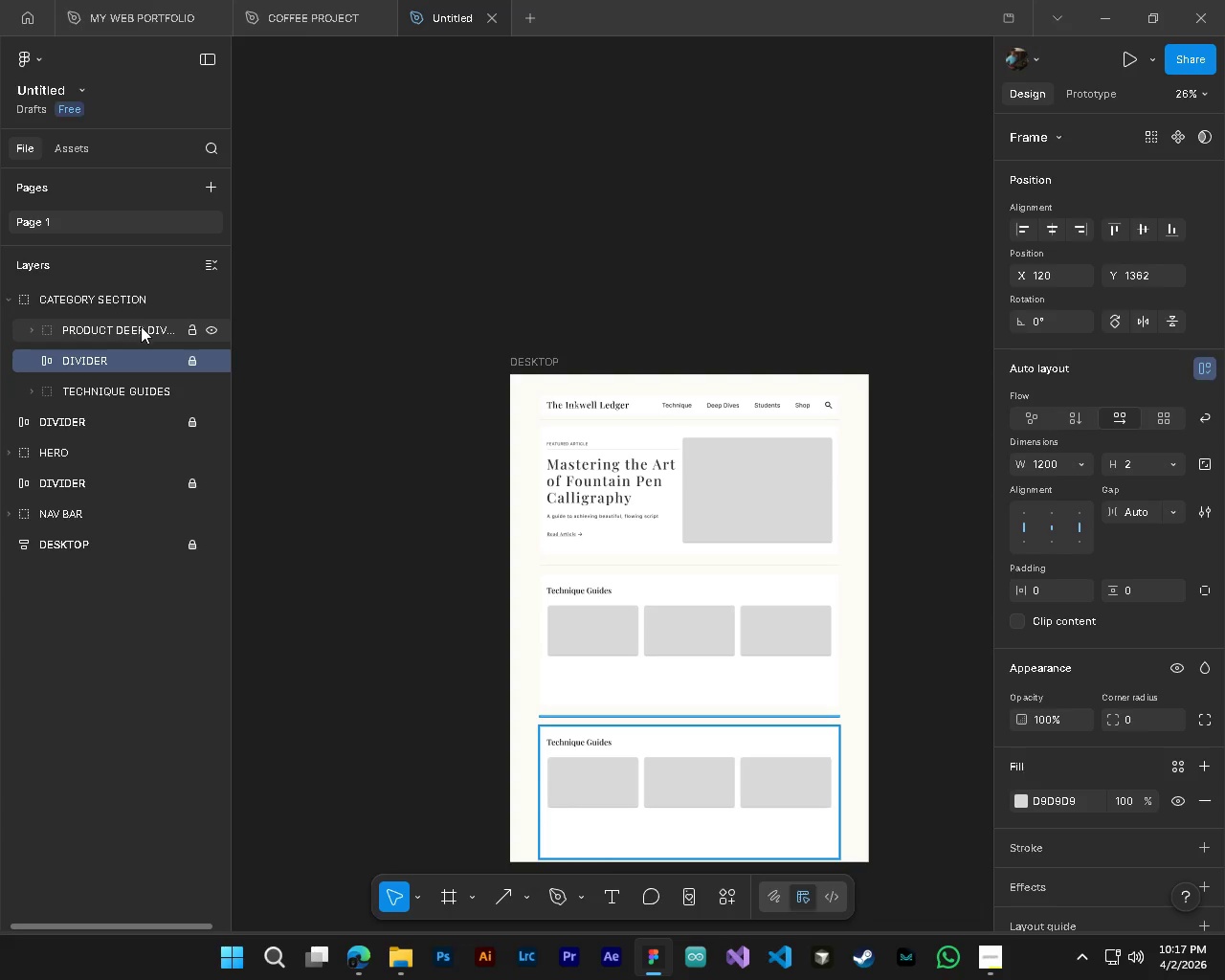 
left_click([141, 326])
 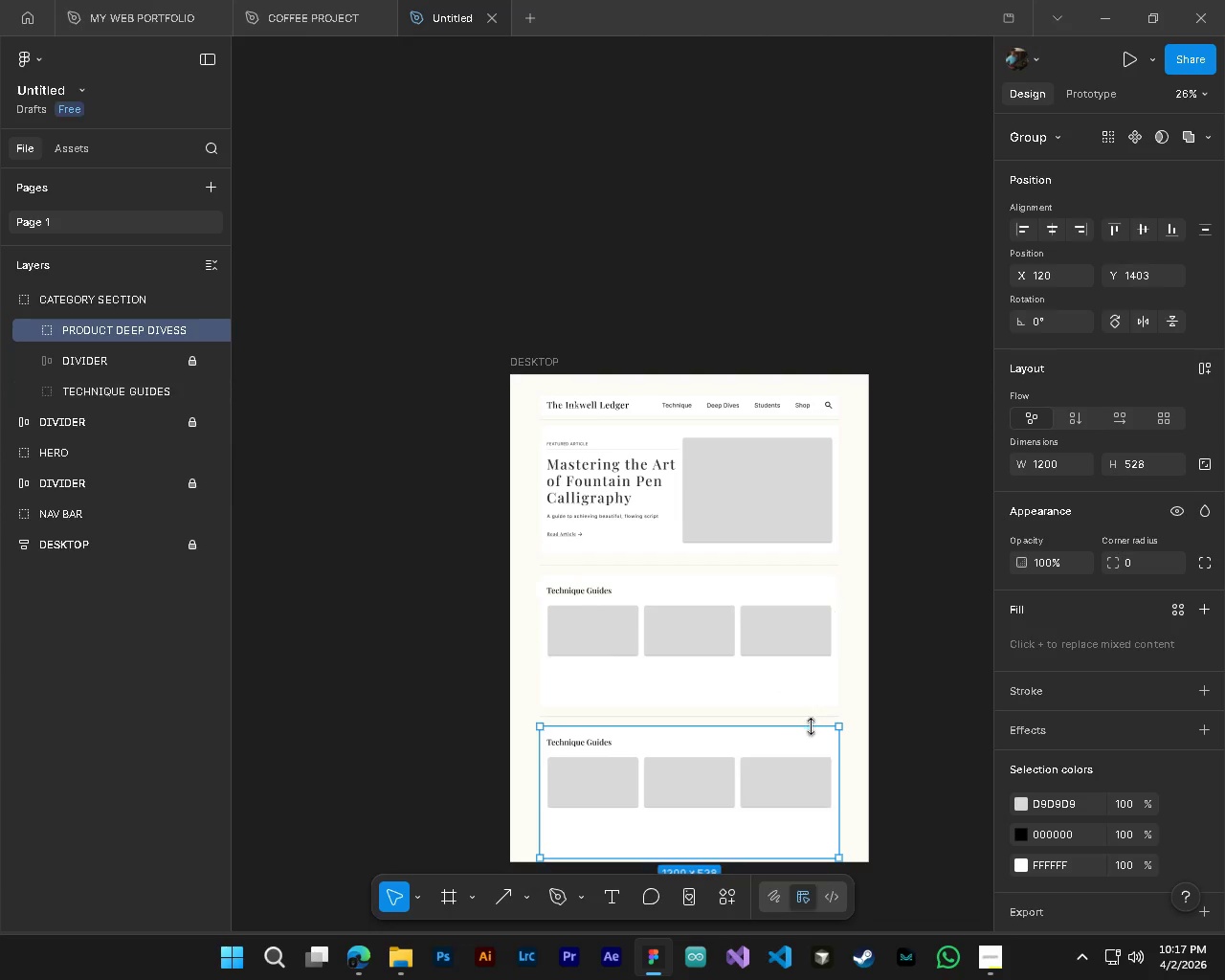 
scroll: coordinate [812, 726], scroll_direction: down, amount: 3.0
 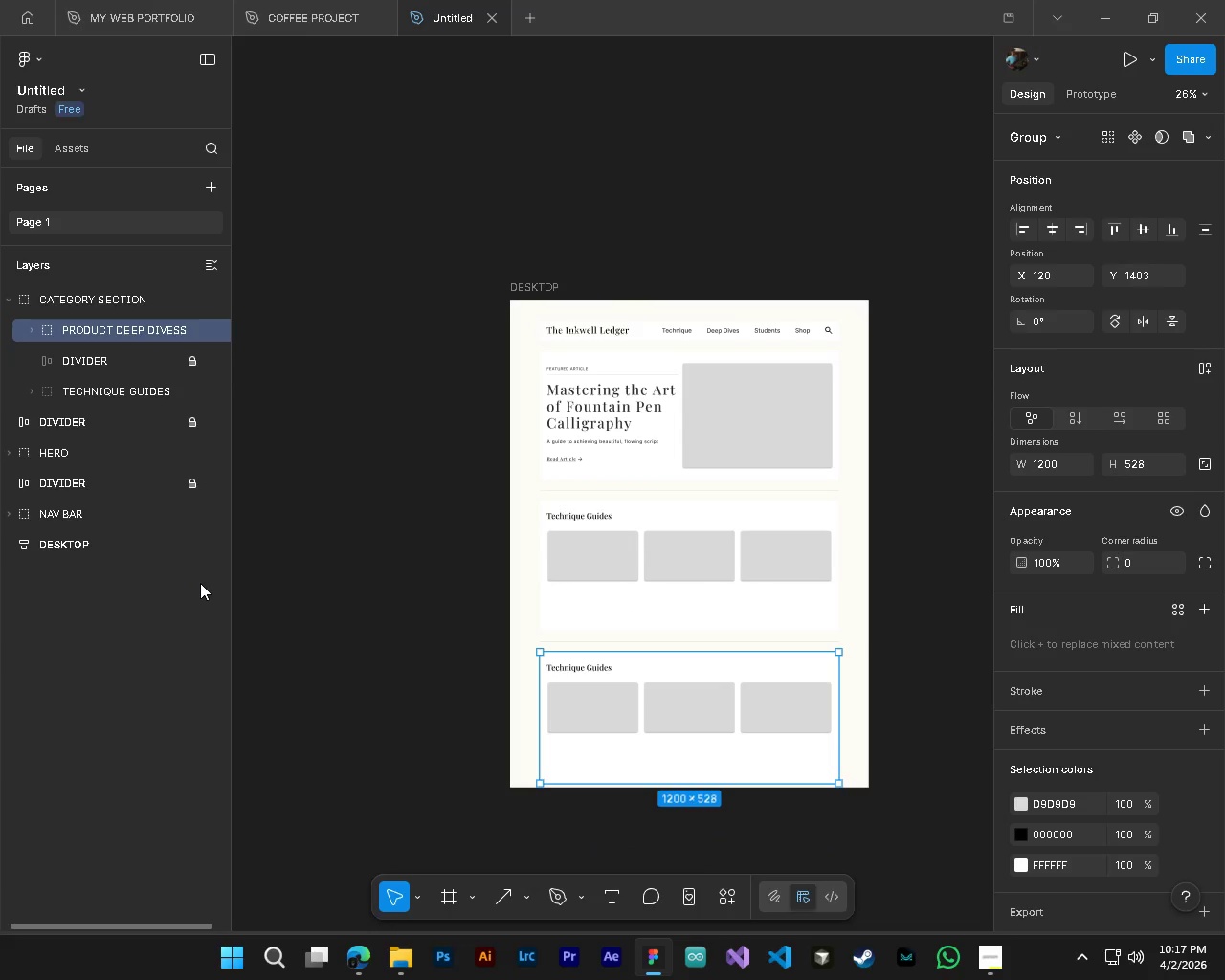 
left_click([95, 546])
 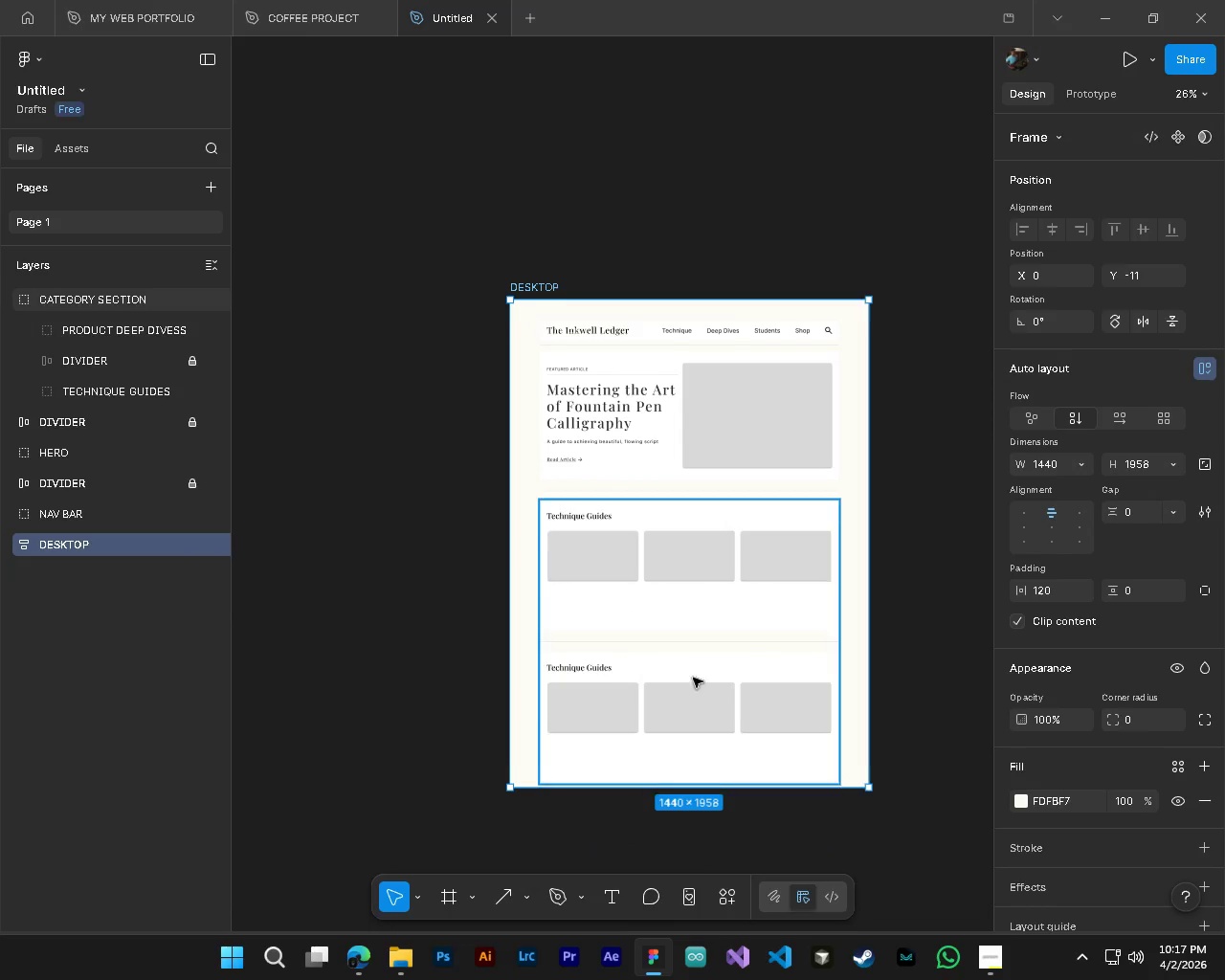 
scroll: coordinate [731, 699], scroll_direction: down, amount: 5.0
 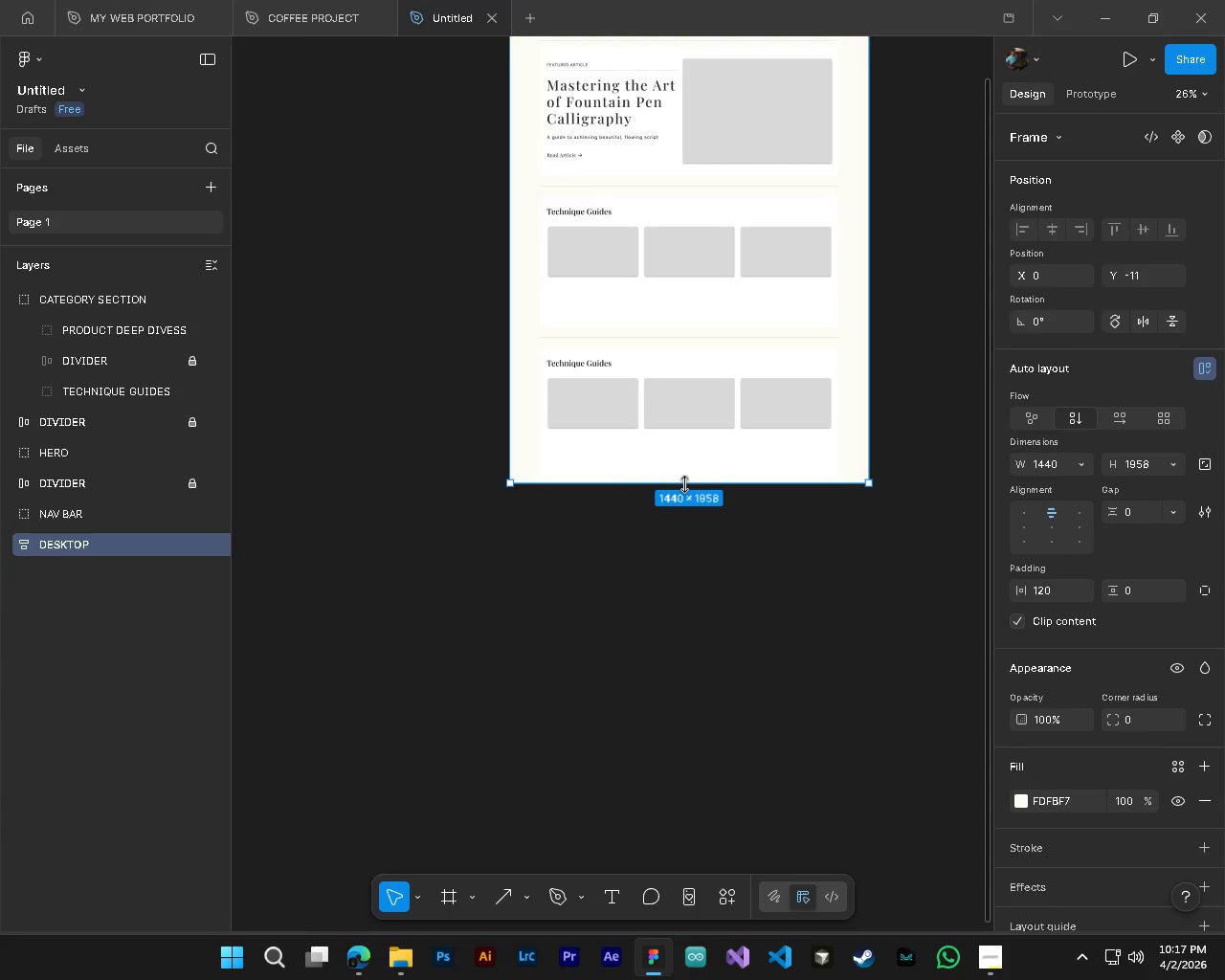 
left_click_drag(start_coordinate=[684, 484], to_coordinate=[687, 646])
 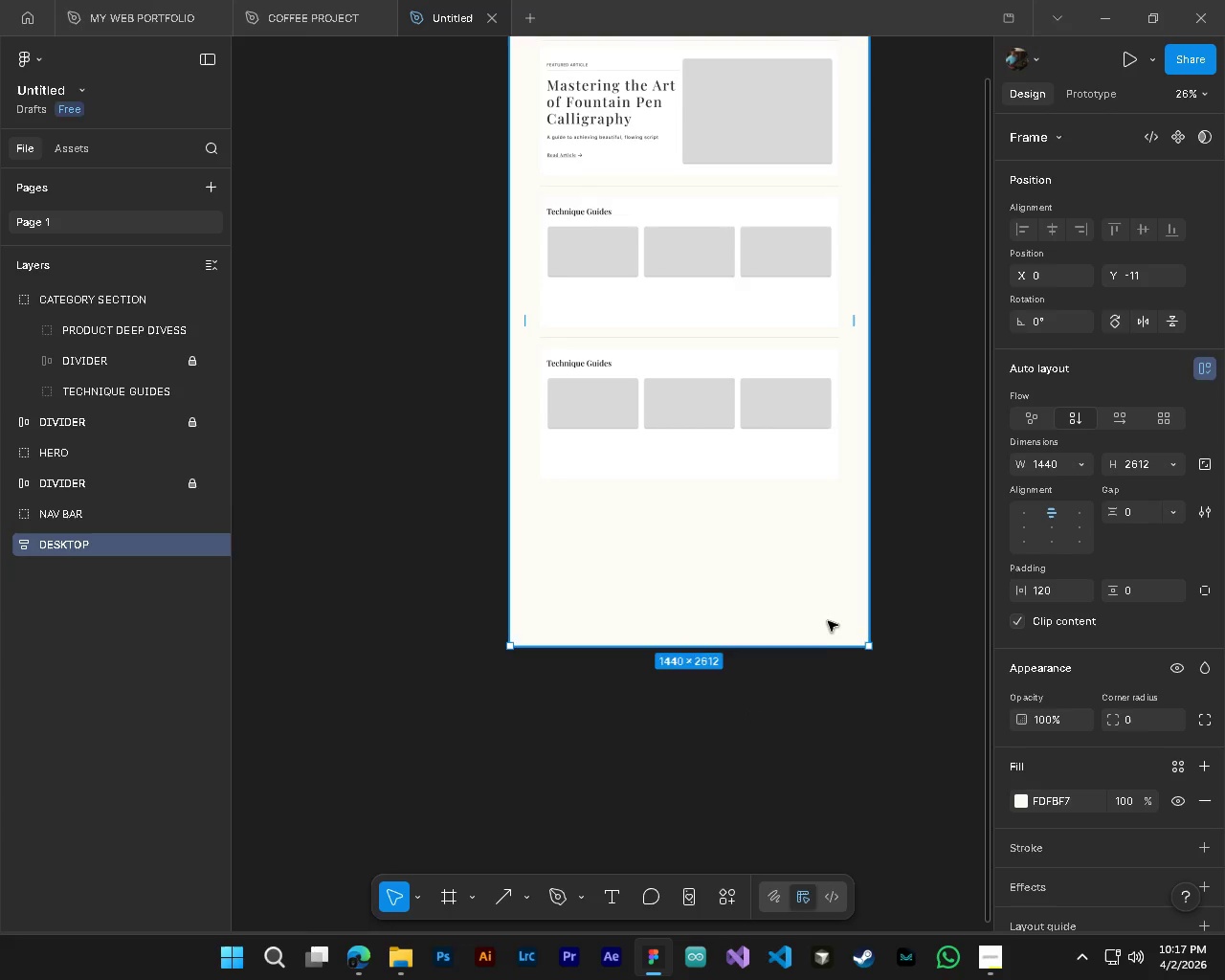 
left_click([918, 584])
 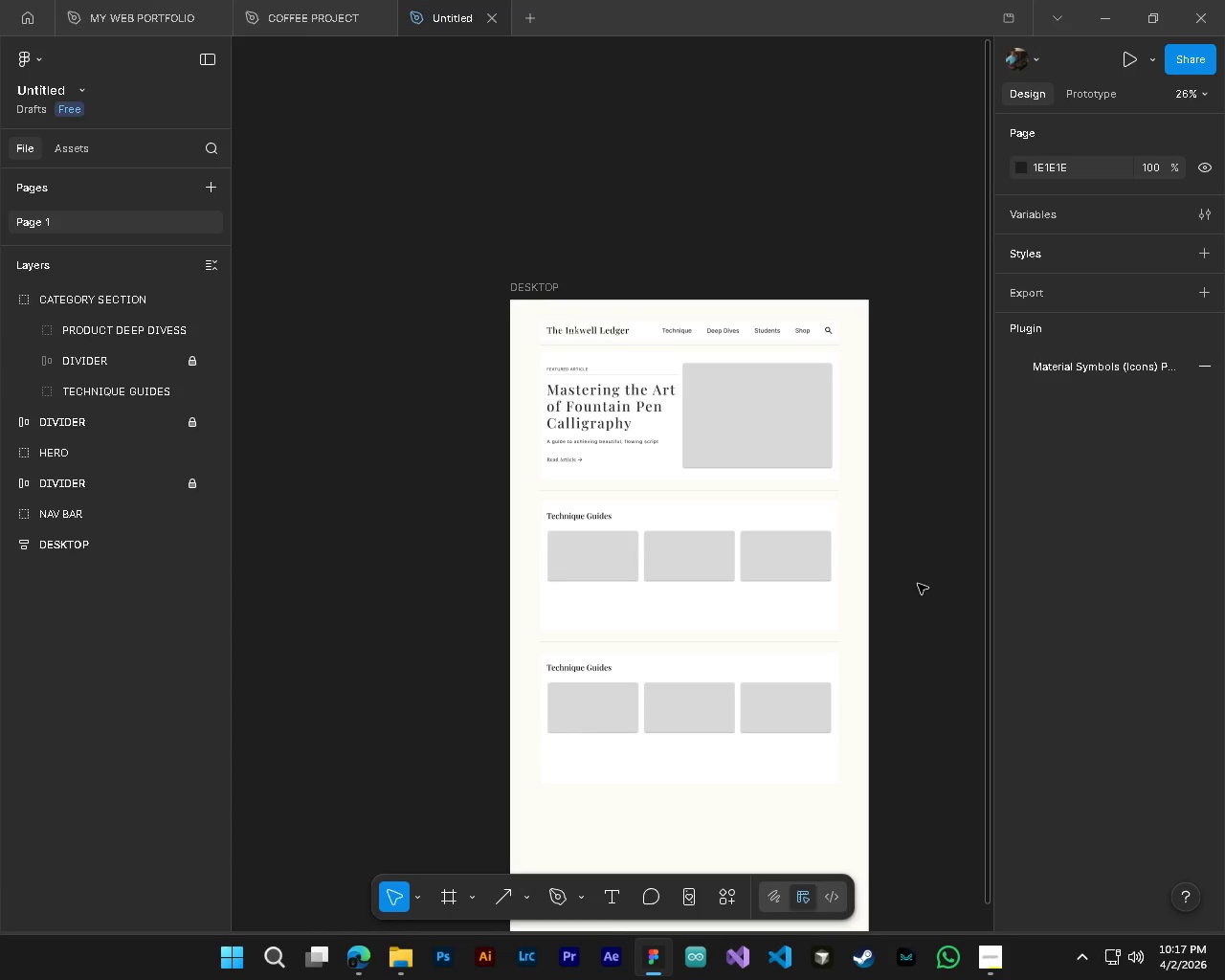 
scroll: coordinate [828, 618], scroll_direction: up, amount: 5.0
 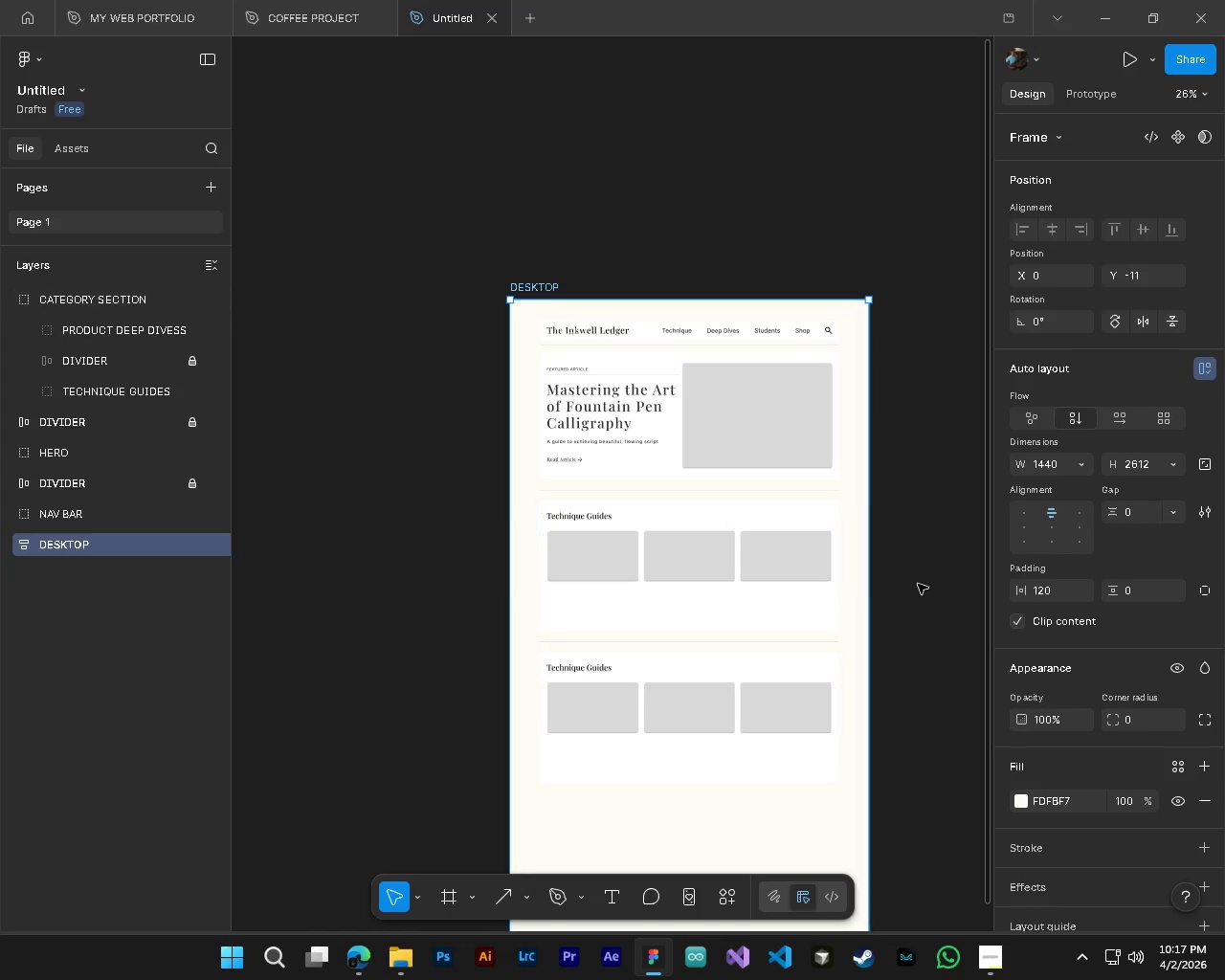 
key(Control+S)
 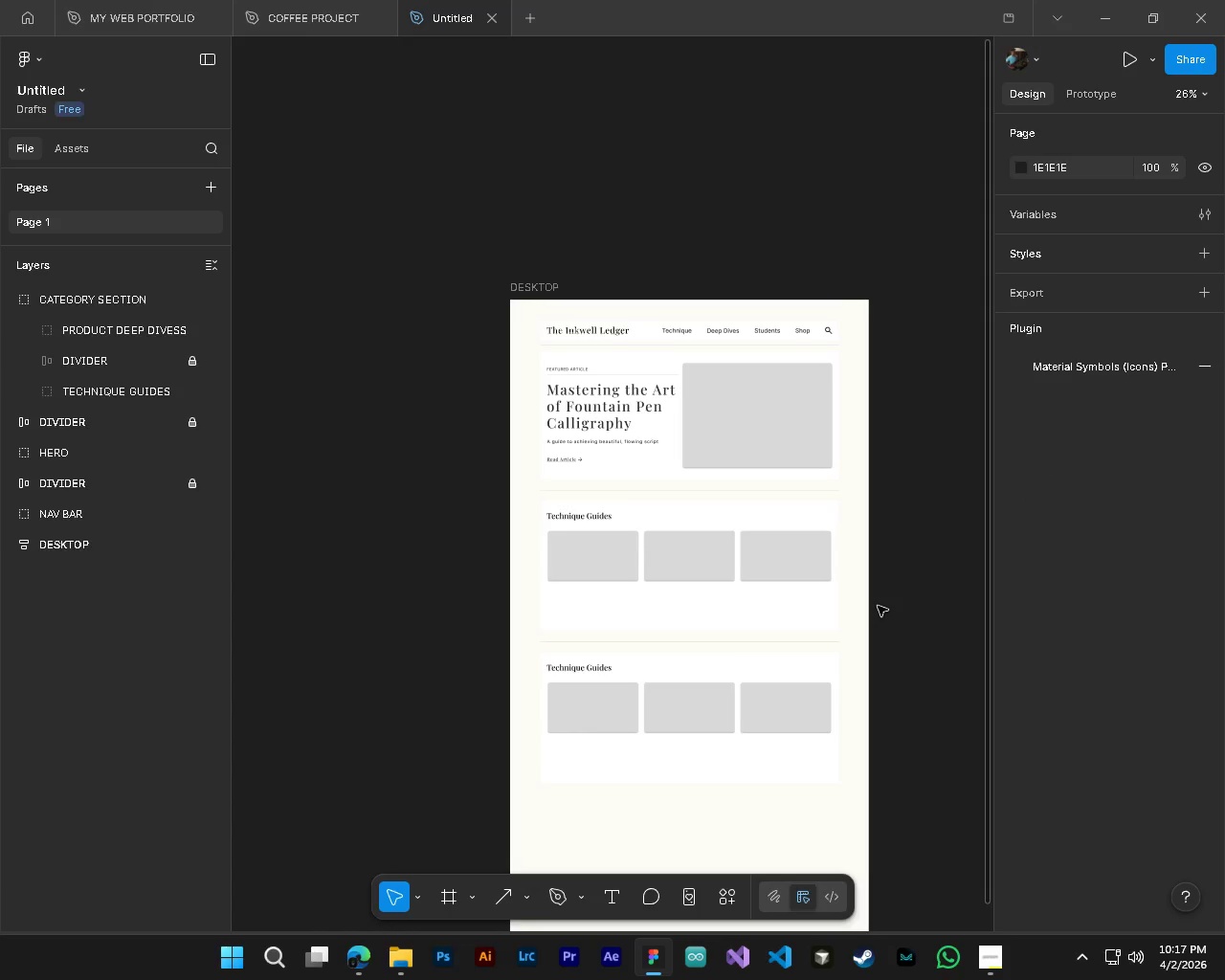 
hold_key(key=ControlLeft, duration=0.53)
hold_key(key=AltLeft, duration=0.5)
scroll: coordinate [730, 623], scroll_direction: up, amount: 4.0
 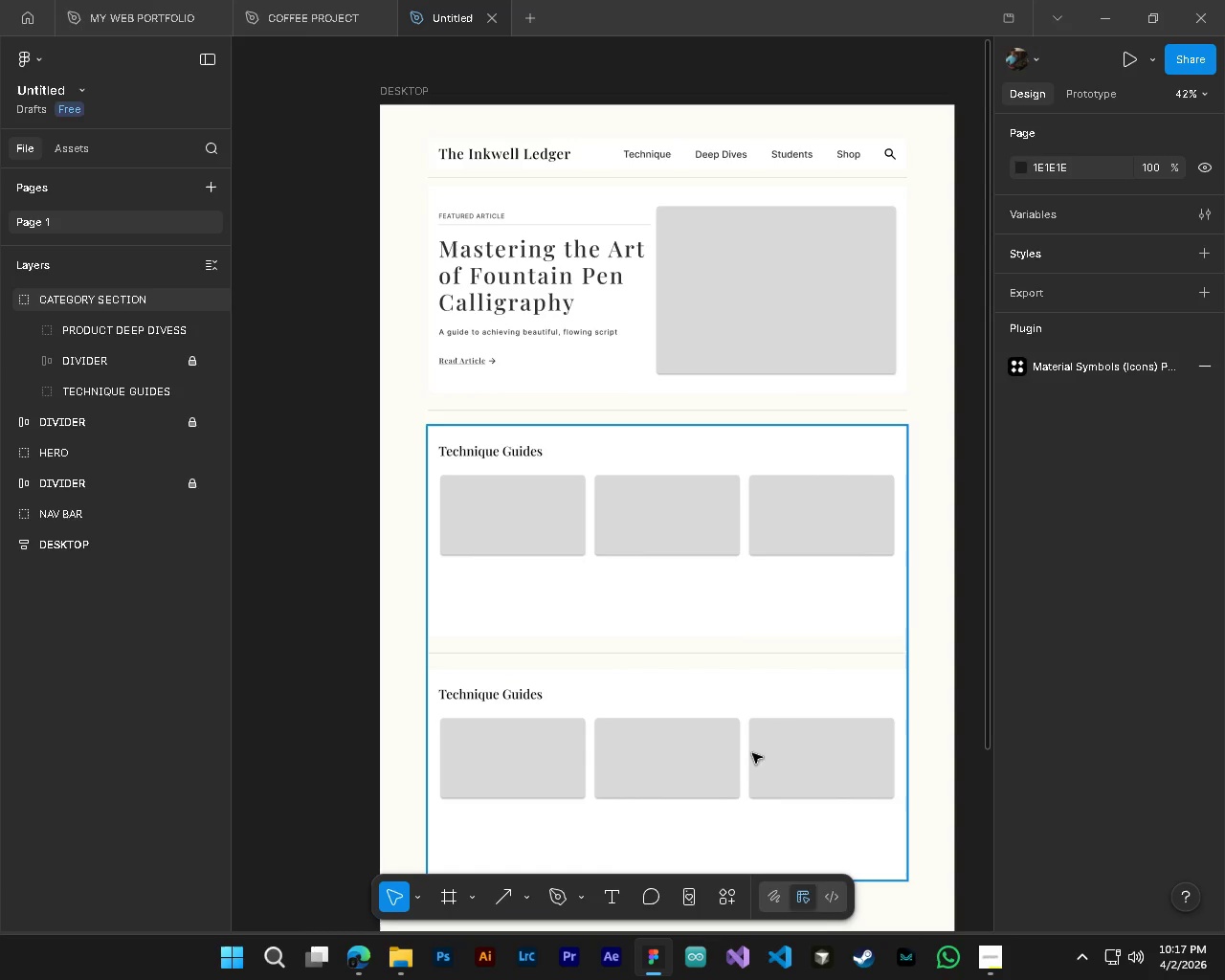 
scroll: coordinate [728, 770], scroll_direction: down, amount: 2.0
 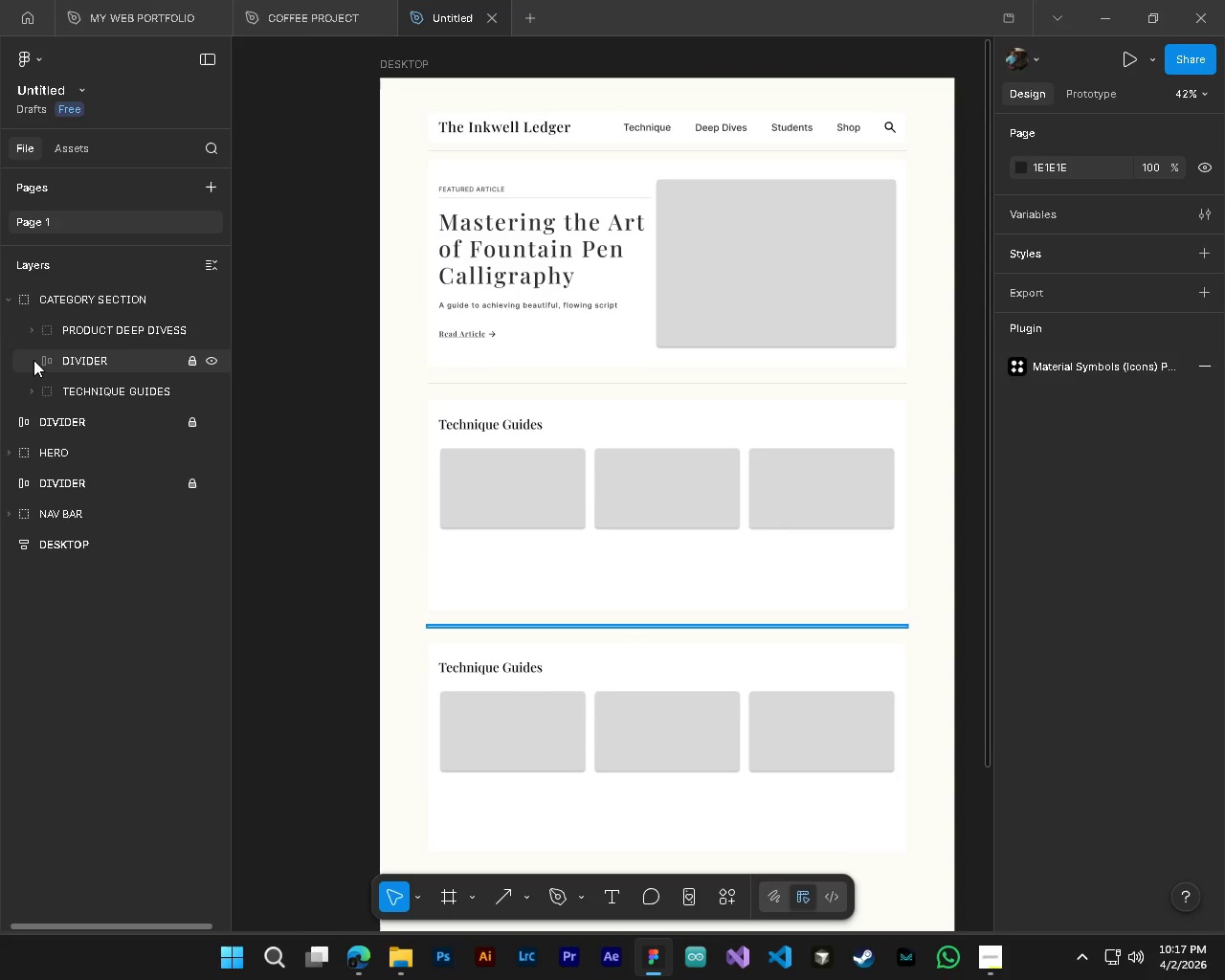 
left_click([32, 330])
 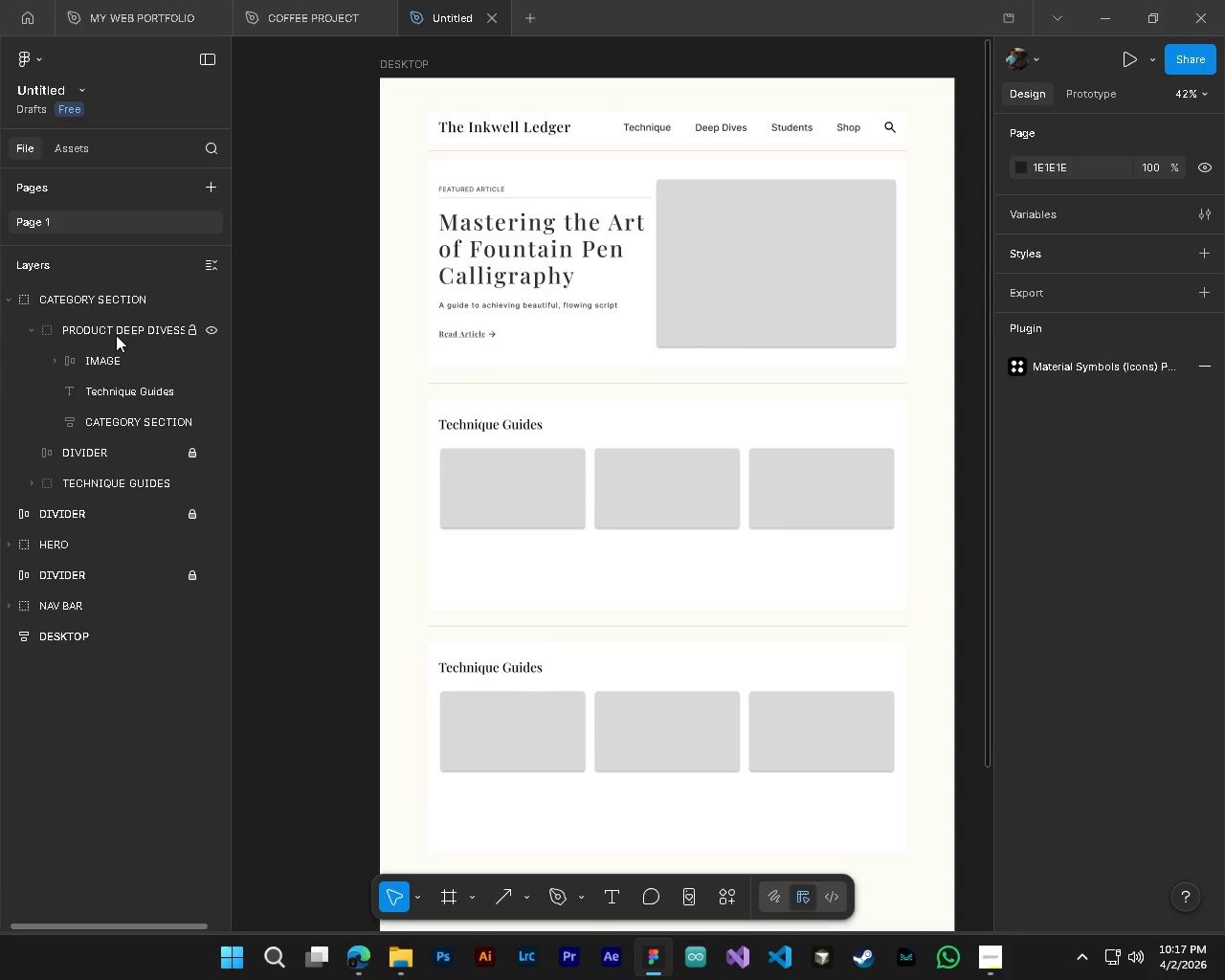 
double_click([116, 335])
 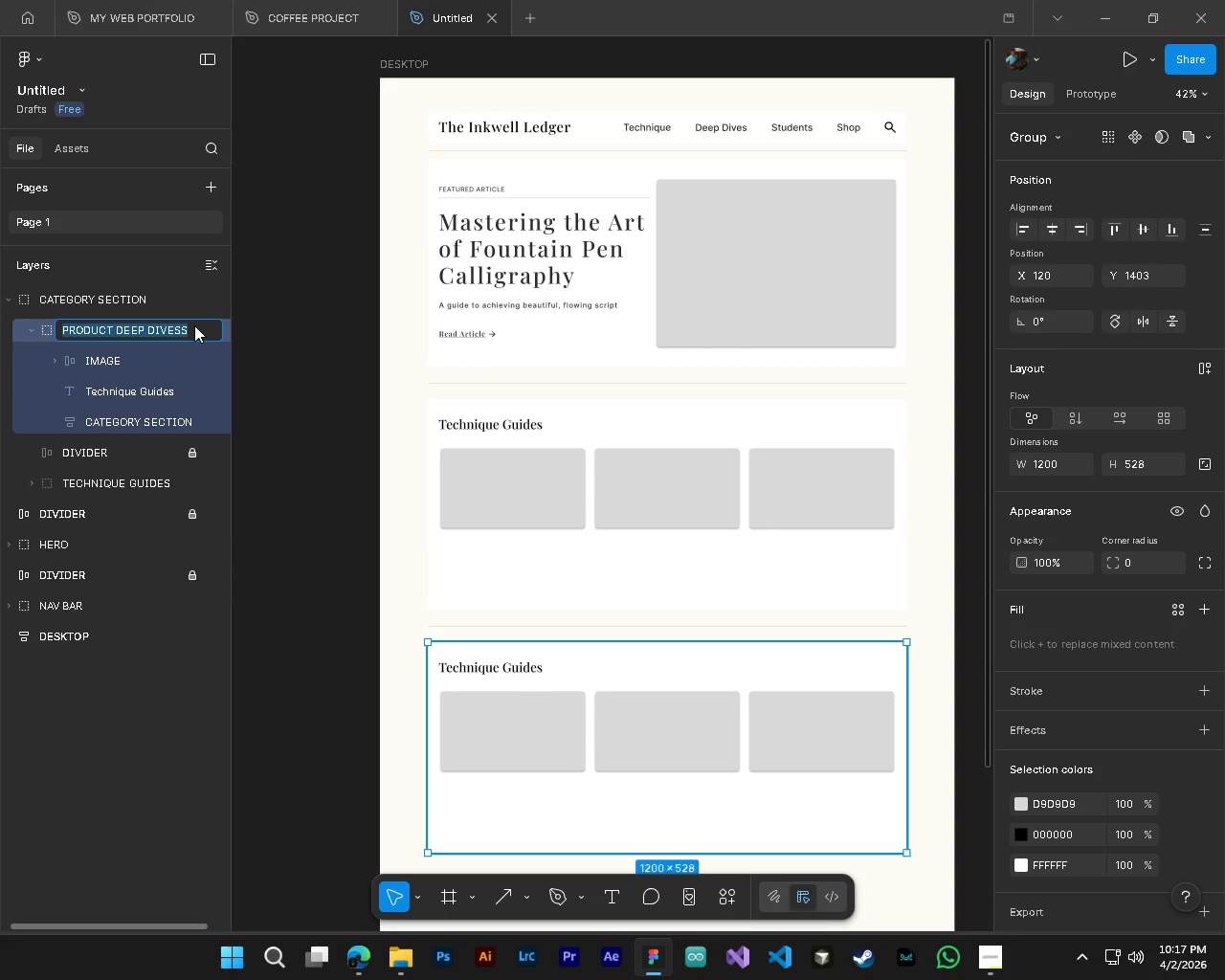 
double_click([190, 329])
 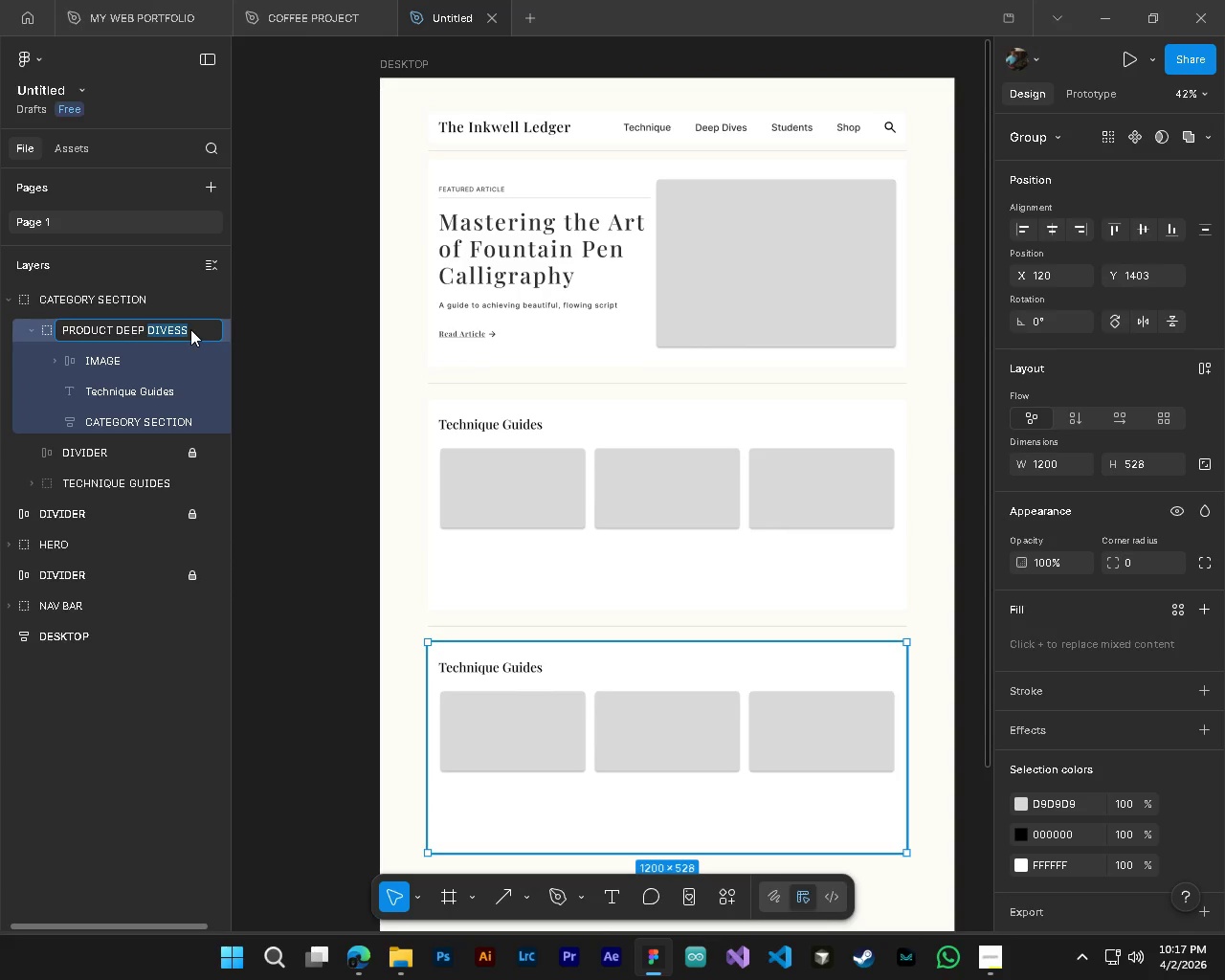 
key(ArrowRight)
 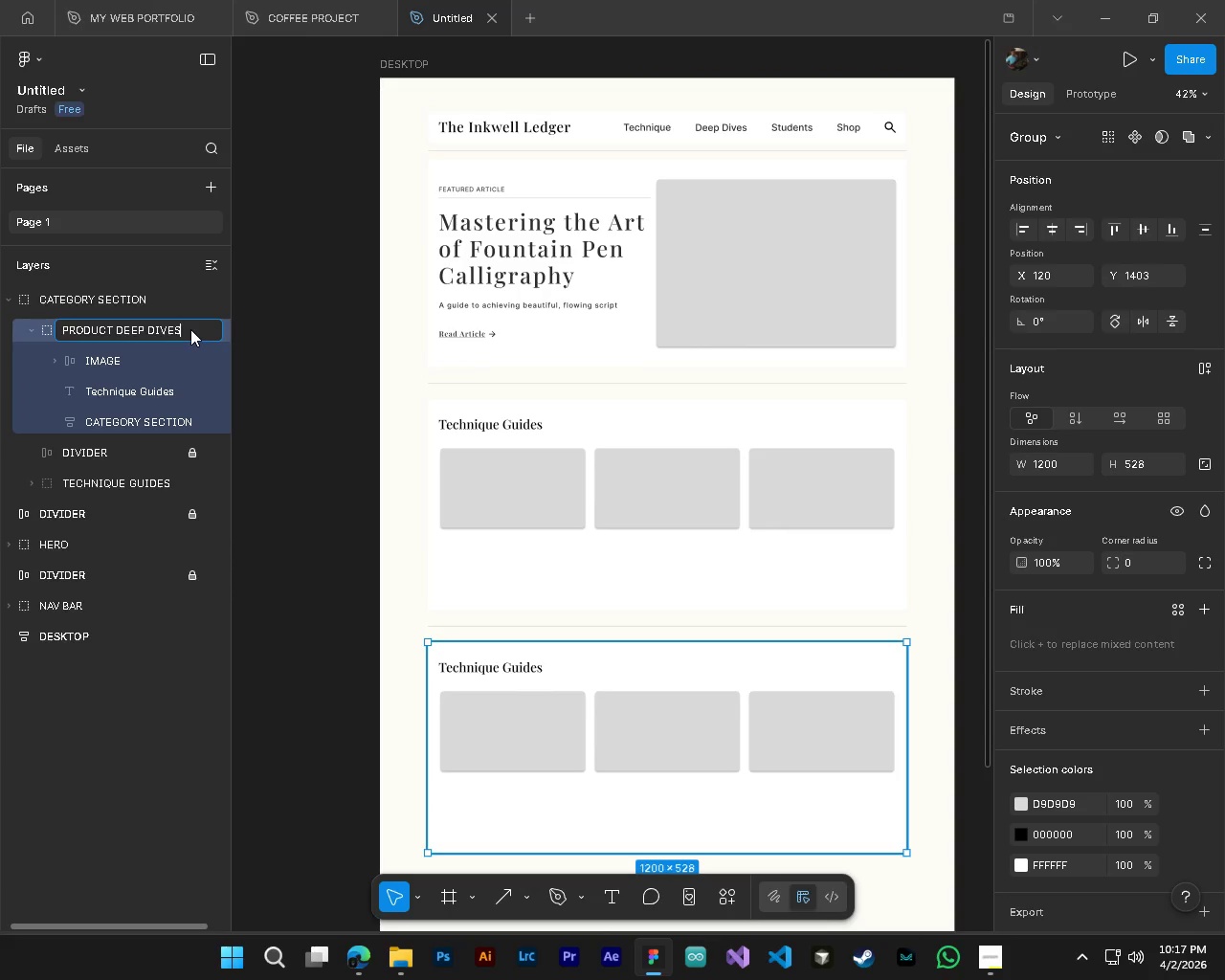 
key(Backspace)
 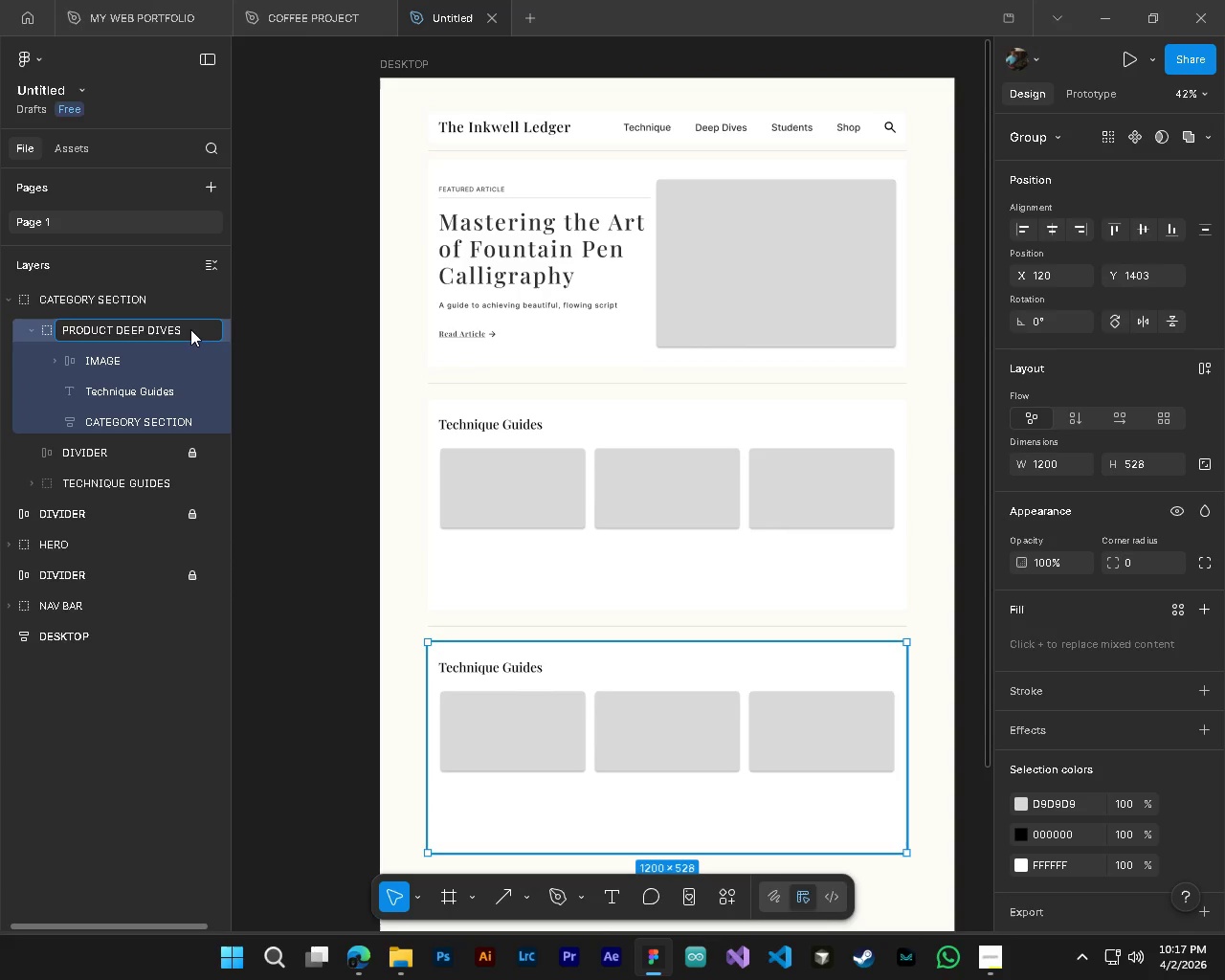 
key(Control+A)
 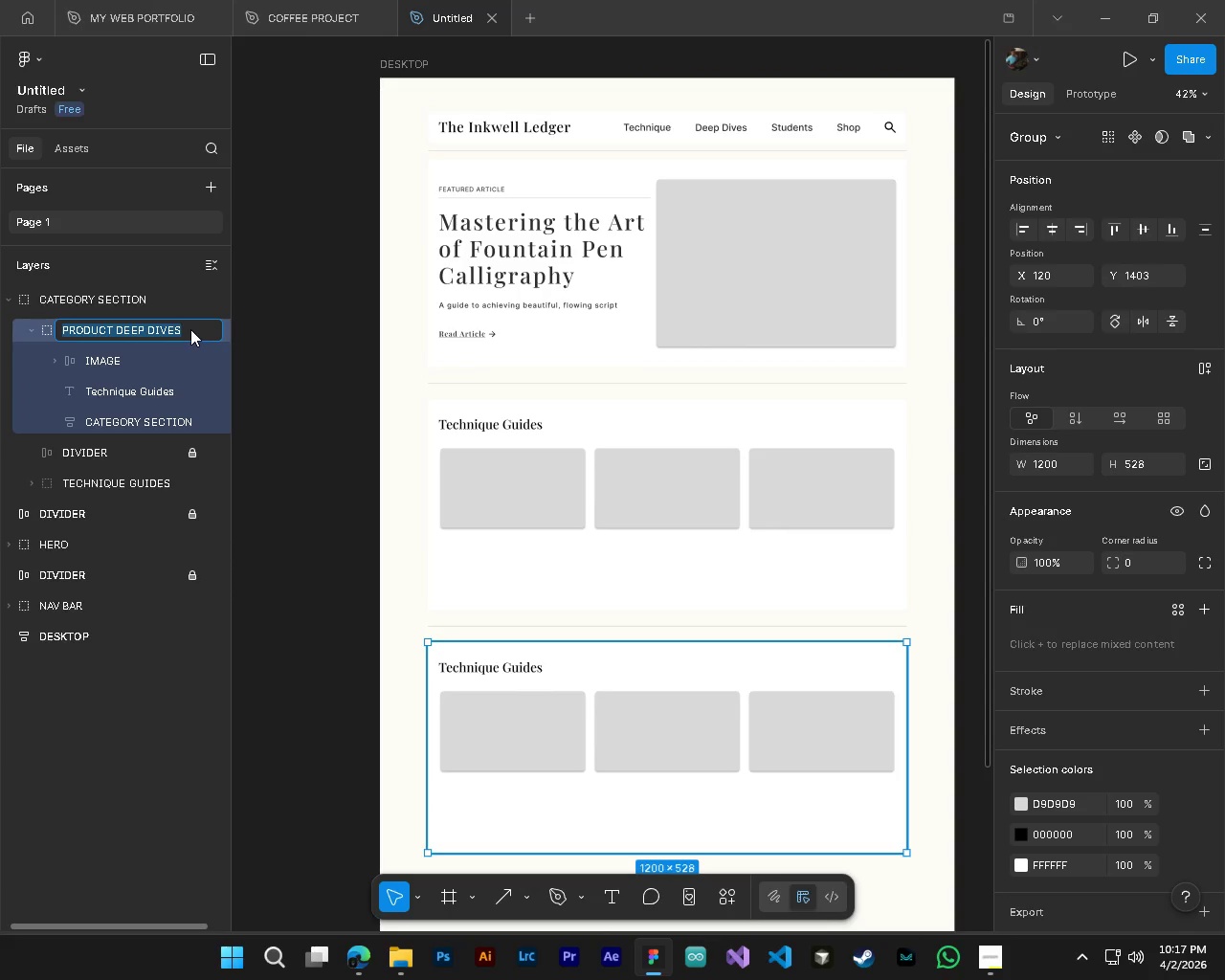 
key(Control+C)
 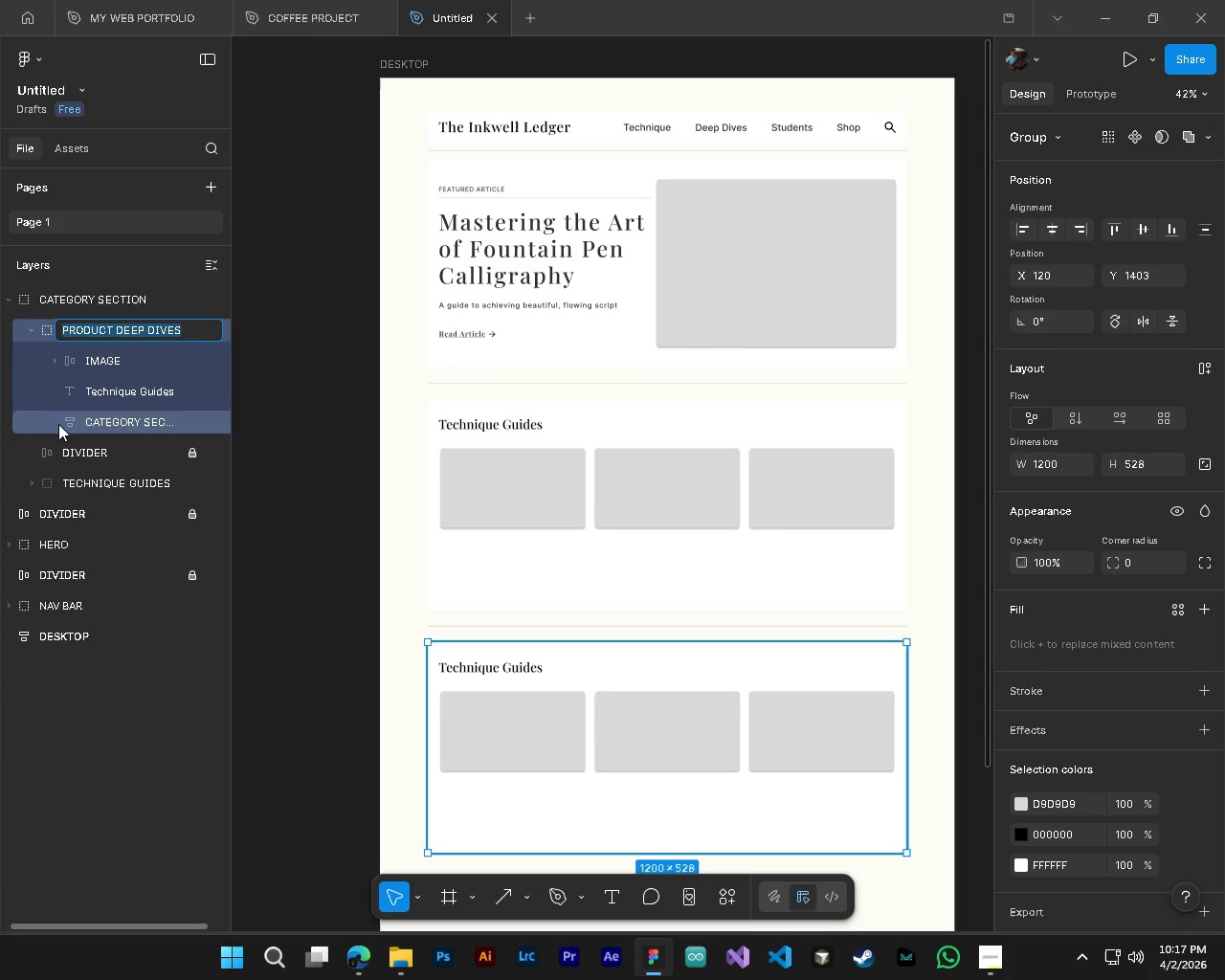 
left_click([122, 395])
 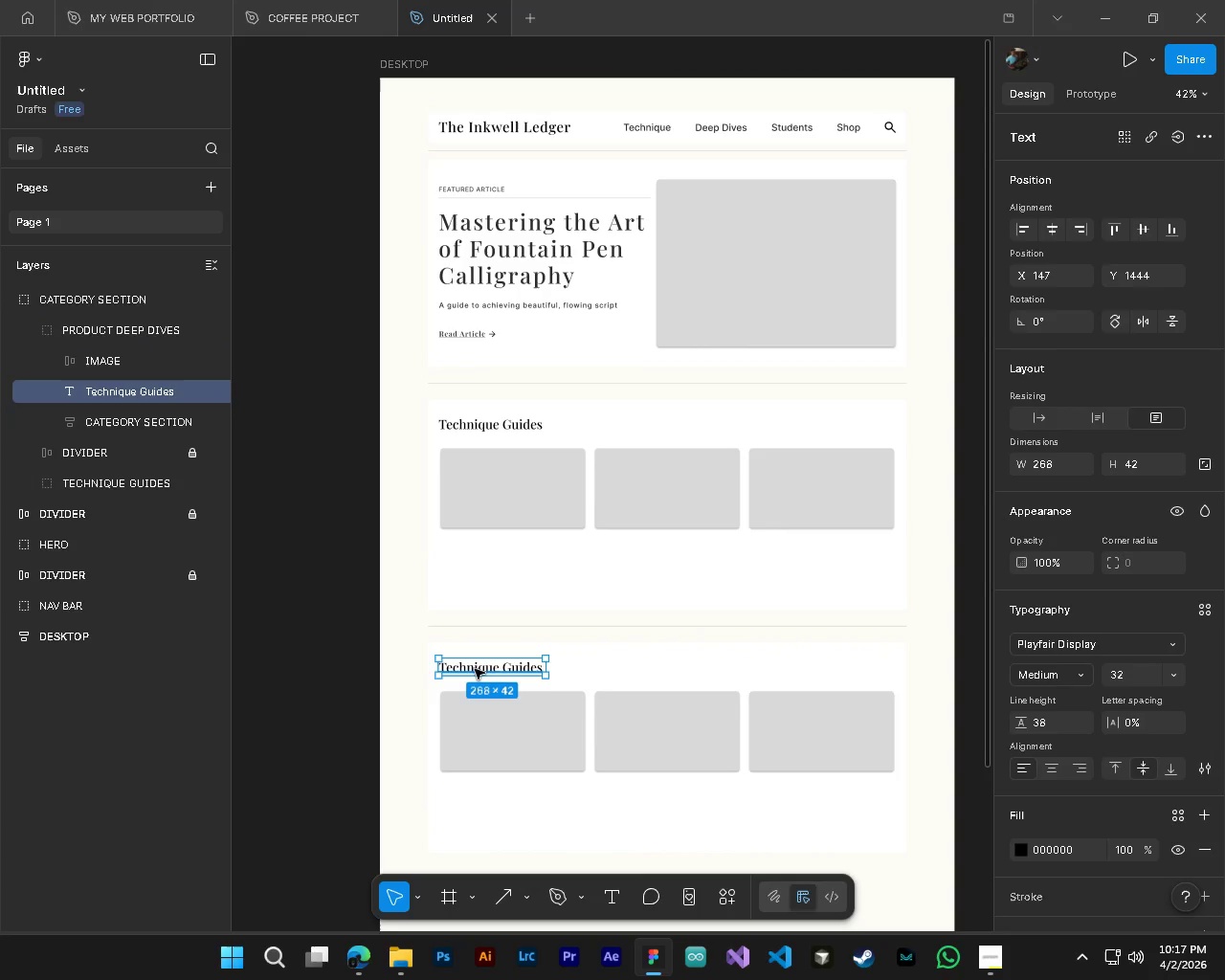 
double_click([474, 669])
 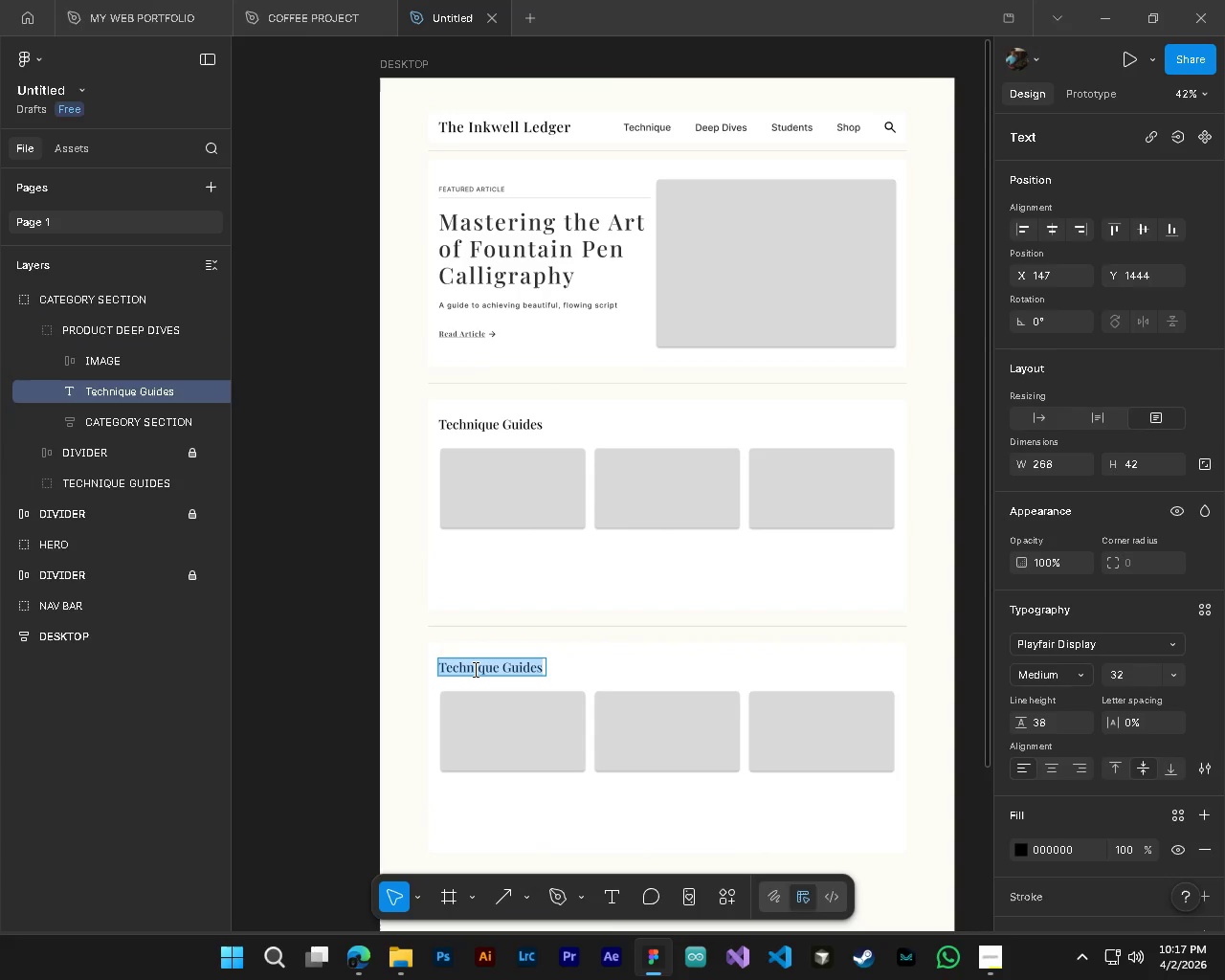 
key(Control+V)
 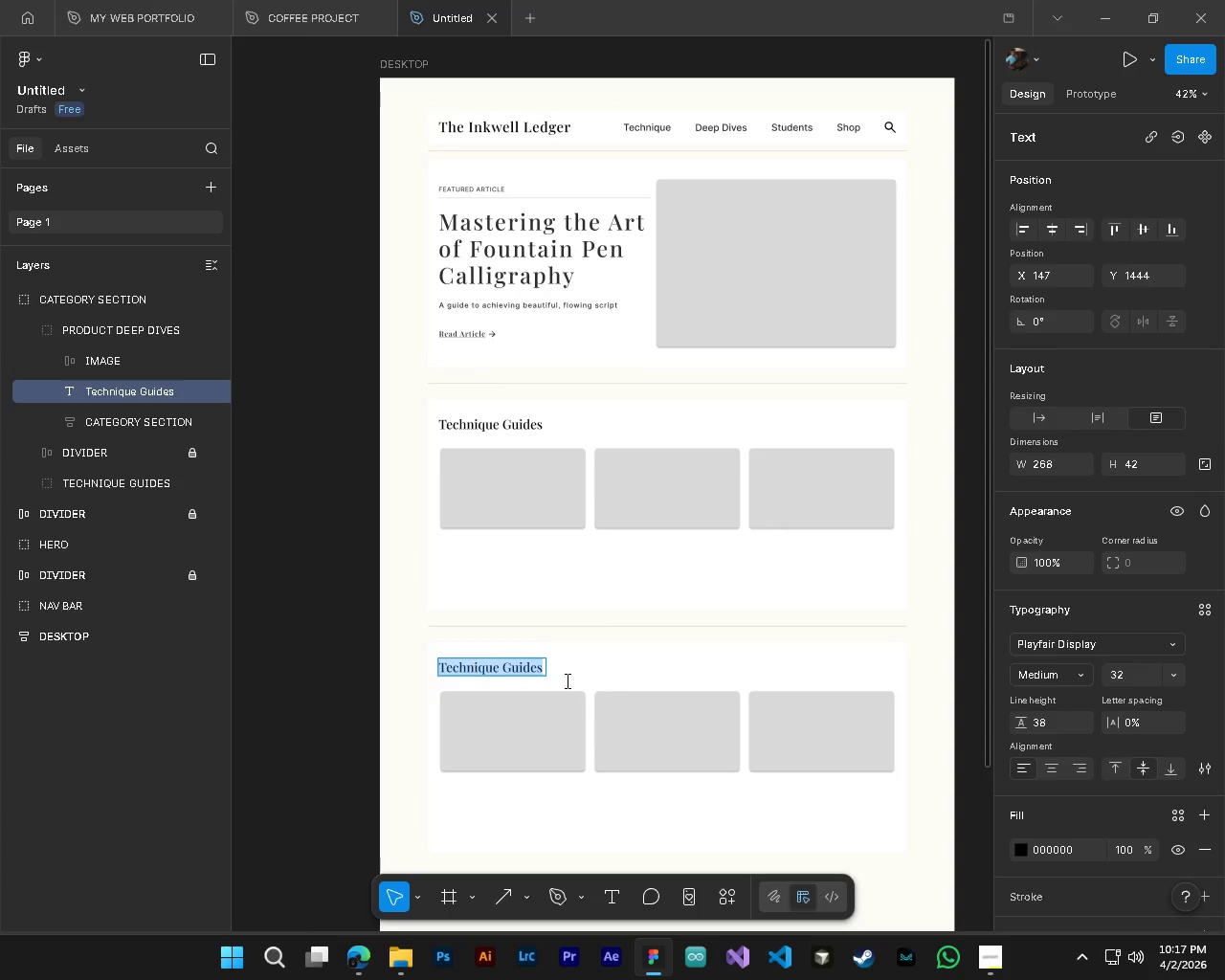 
key(Control+V)
 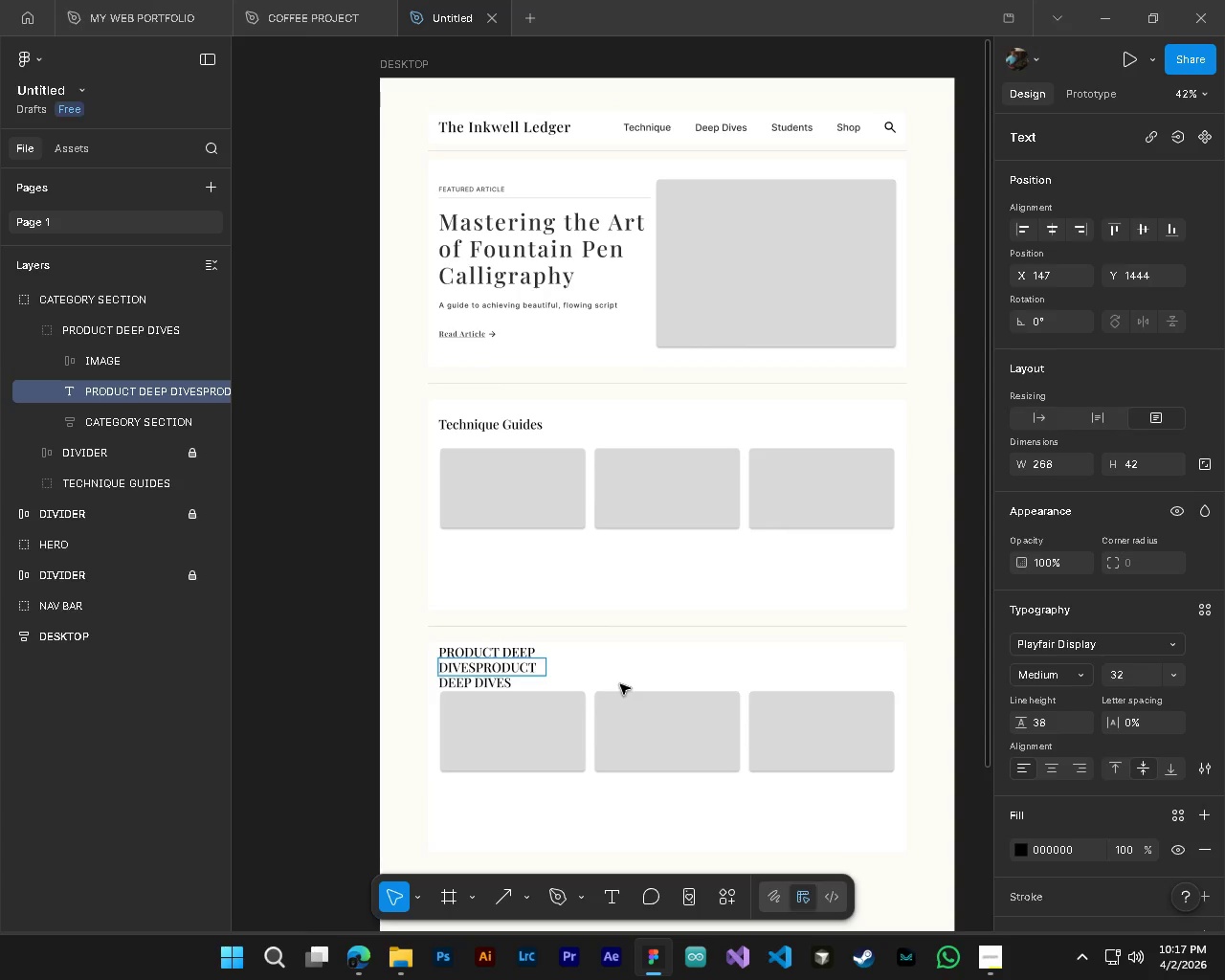 
key(Control+A)
 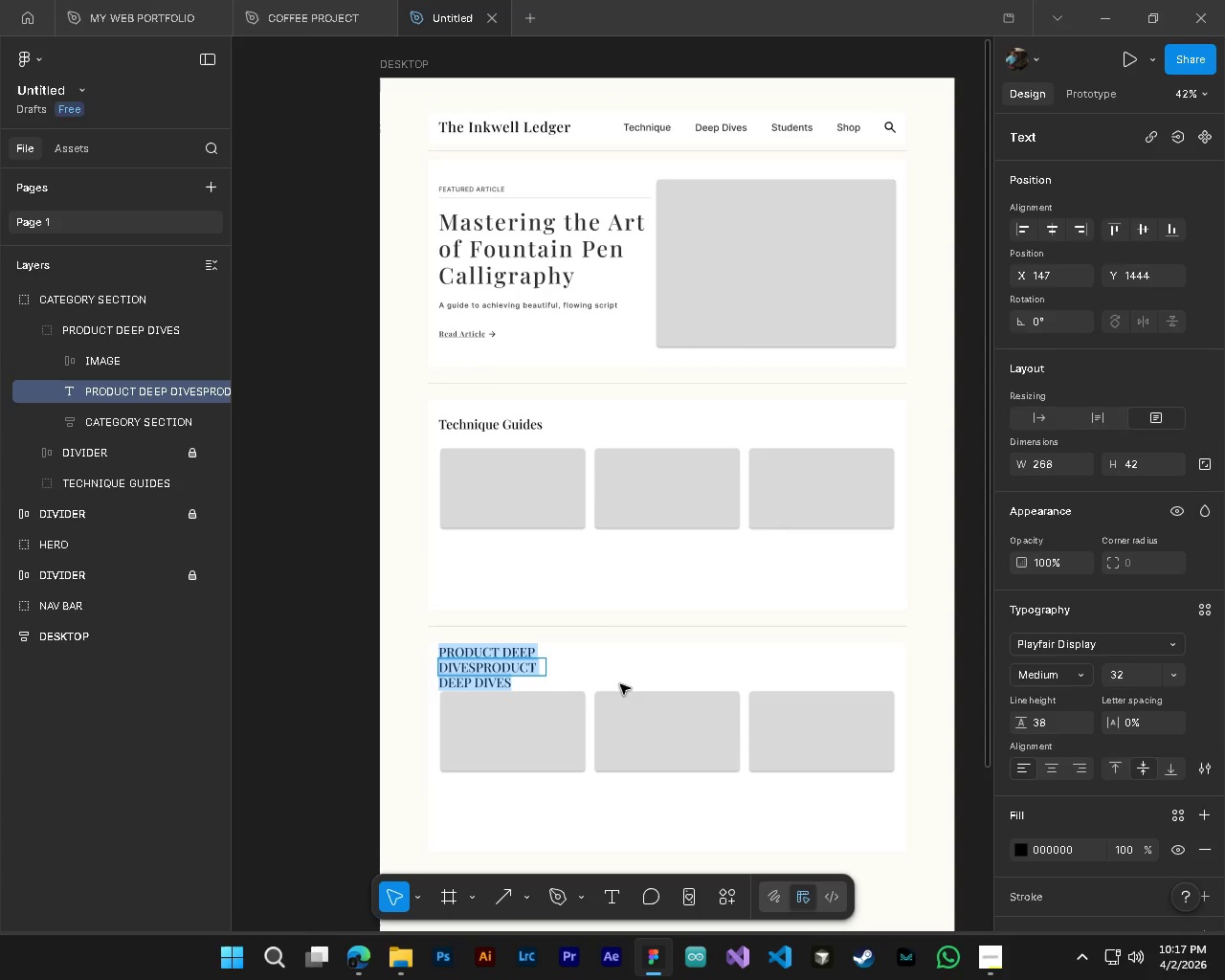 
type(Product Deep-Divves)
key(Backspace)
key(Backspace)
key(Backspace)
key(Backspace)
type(es)
 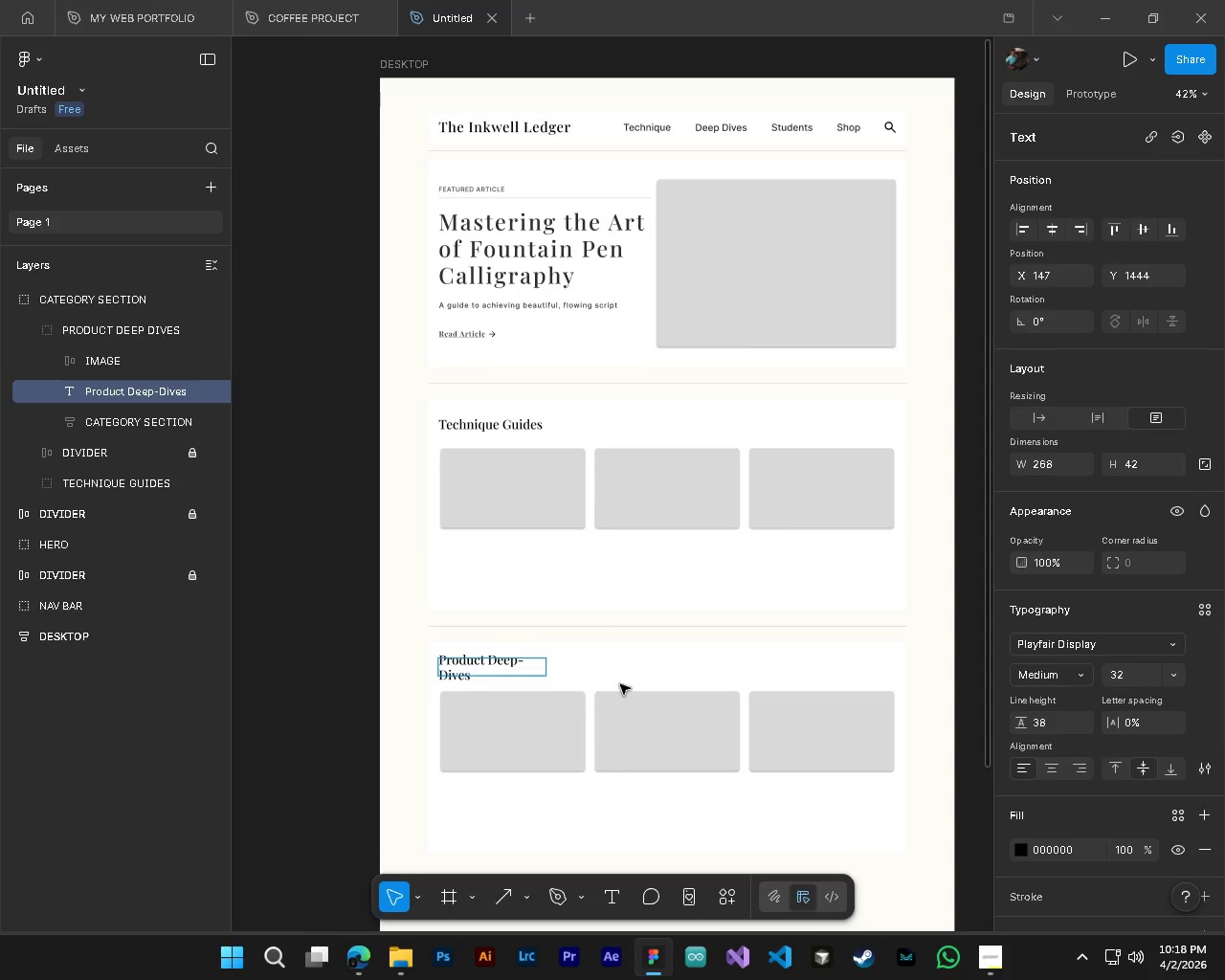 
hold_key(key=ControlLeft, duration=0.44)
 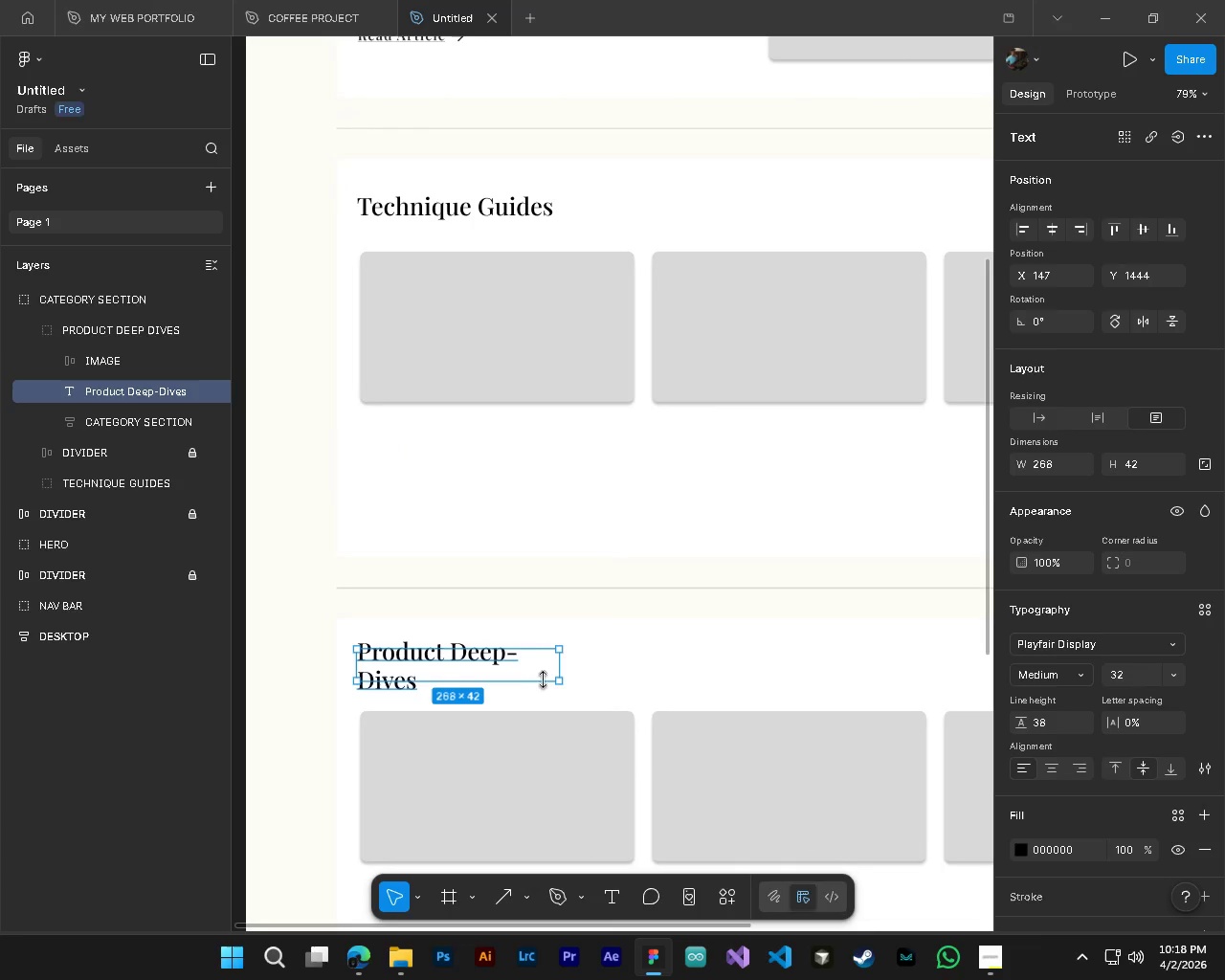 
hold_key(key=AltLeft, duration=0.42)
 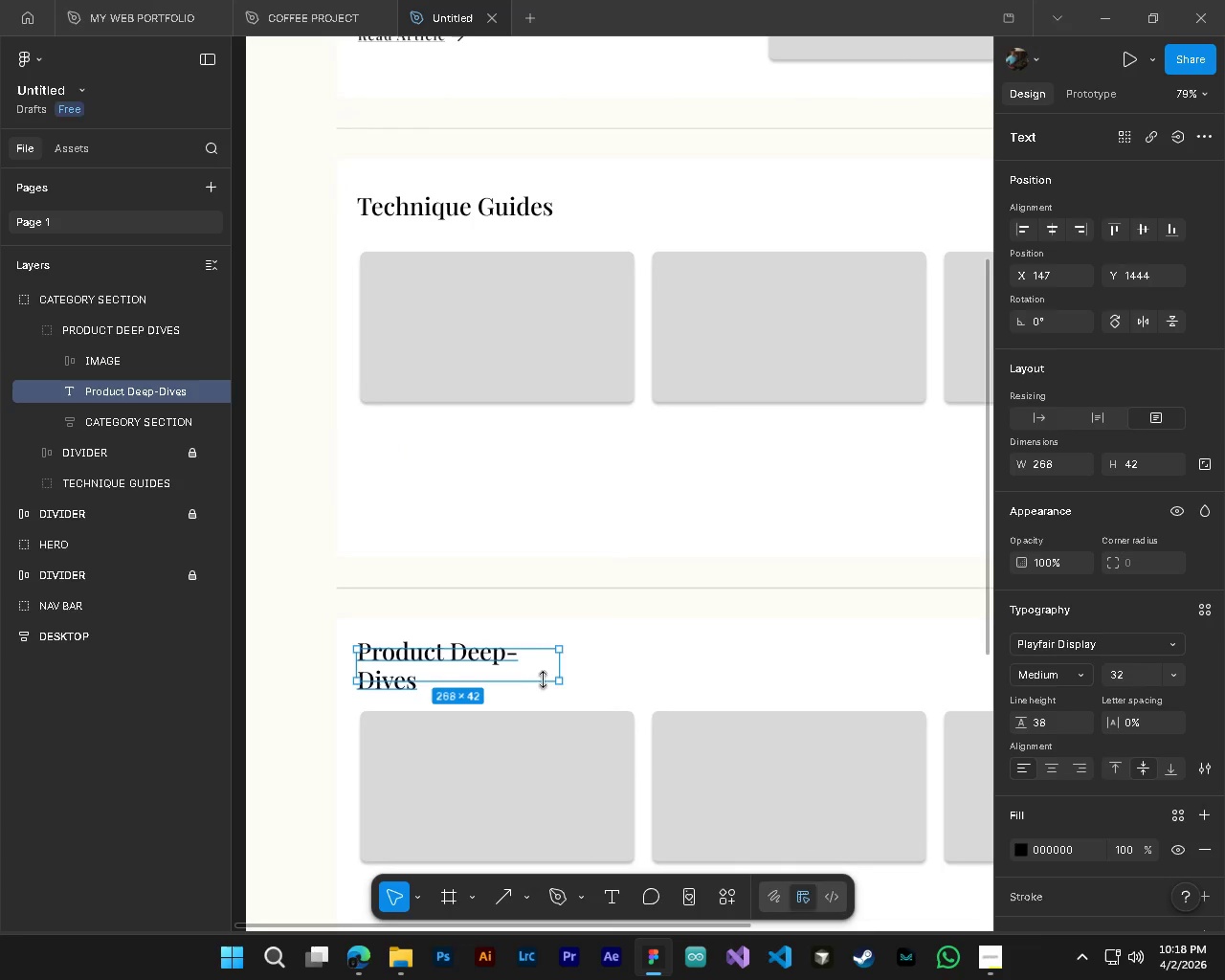 
left_click([619, 658])
 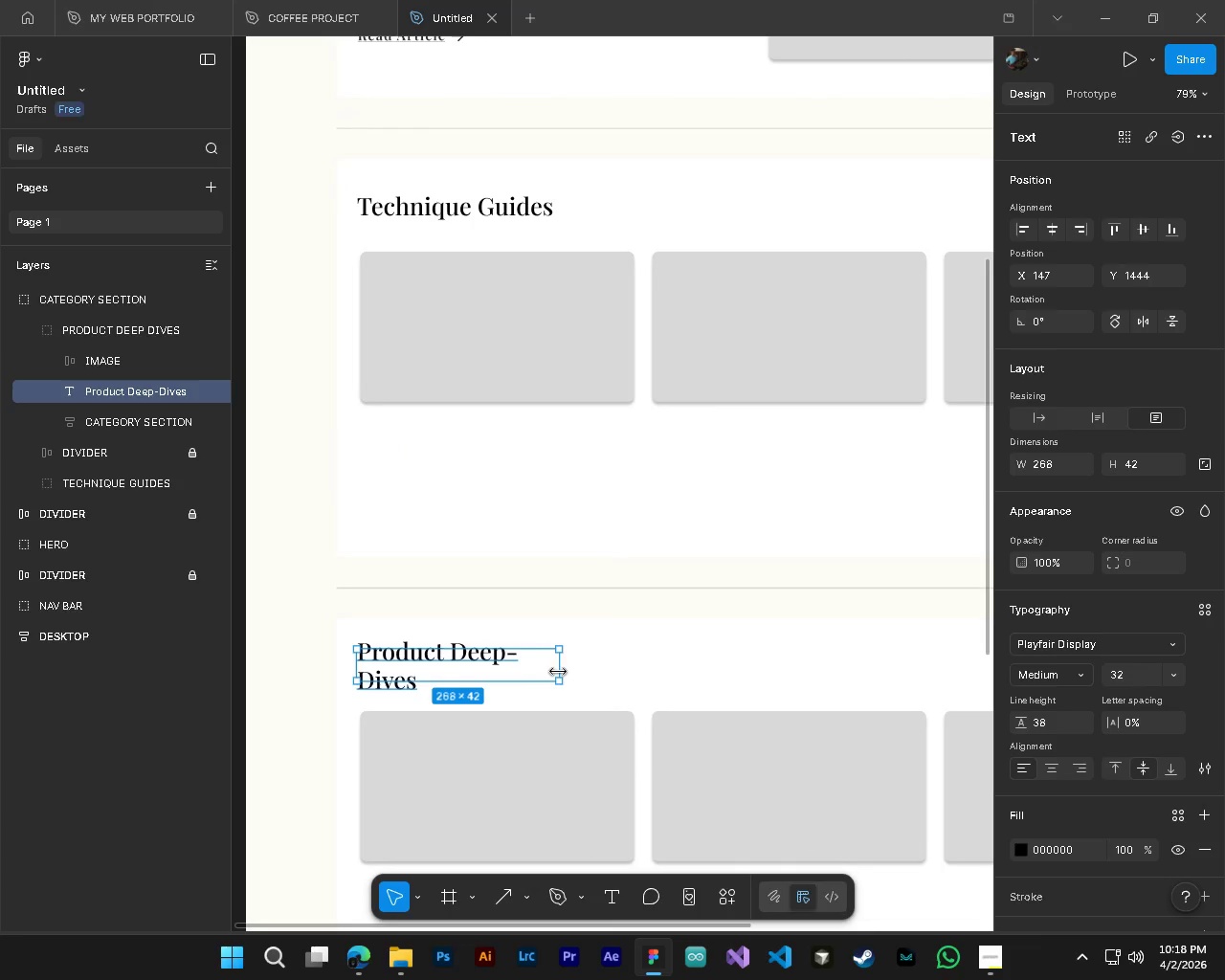 
scroll: coordinate [529, 669], scroll_direction: up, amount: 5.0
 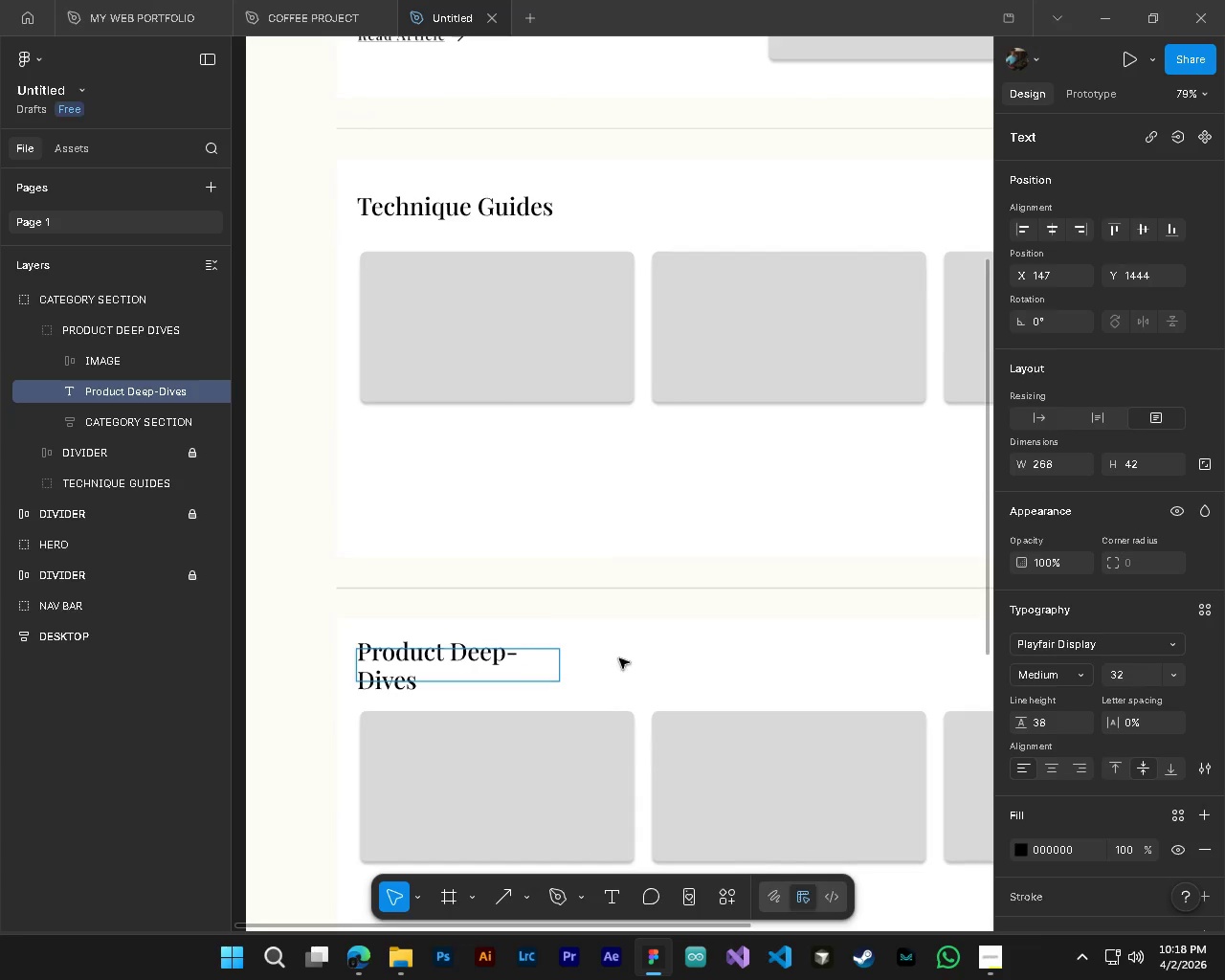 
left_click_drag(start_coordinate=[558, 672], to_coordinate=[579, 665])
 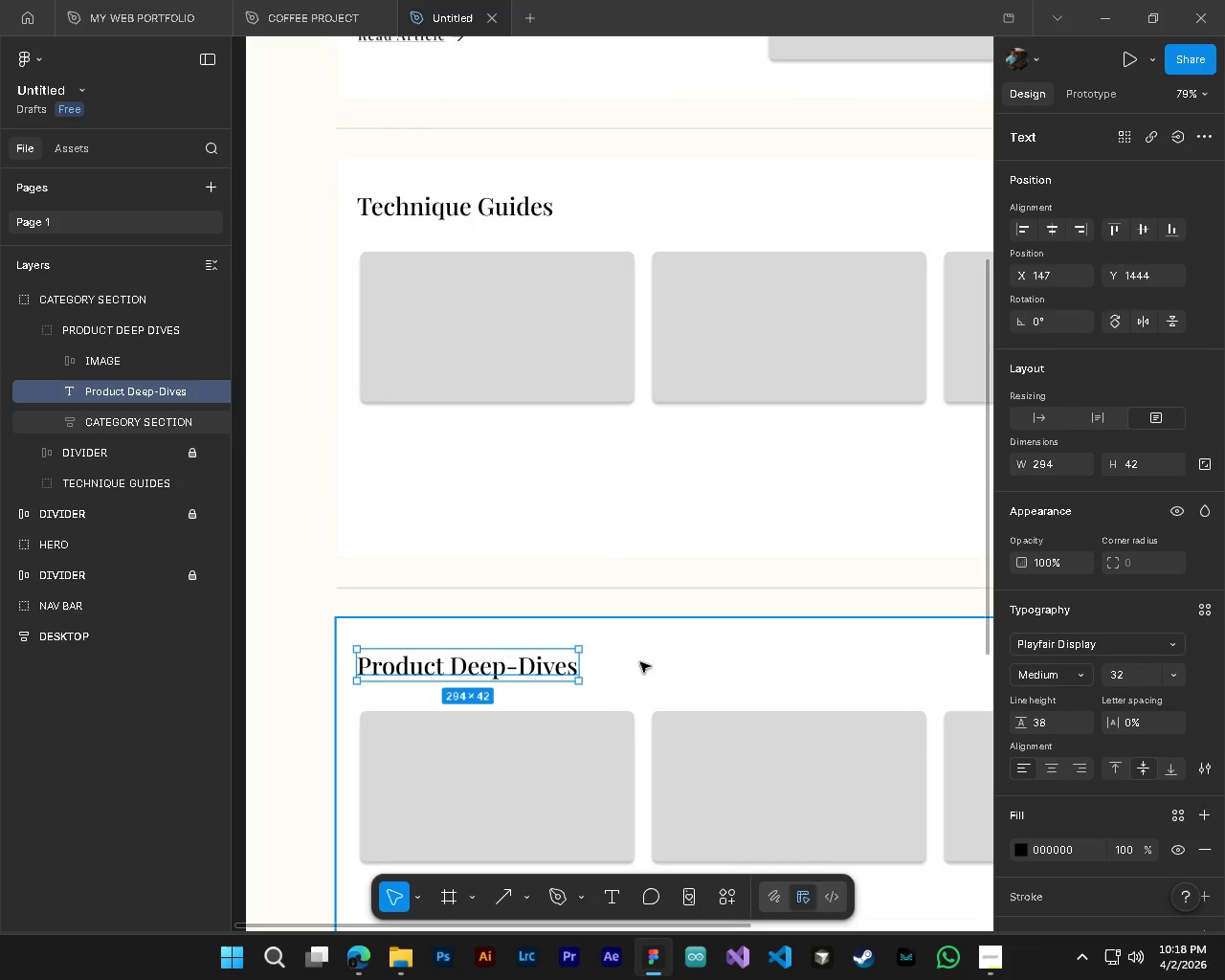 
left_click([640, 662])
 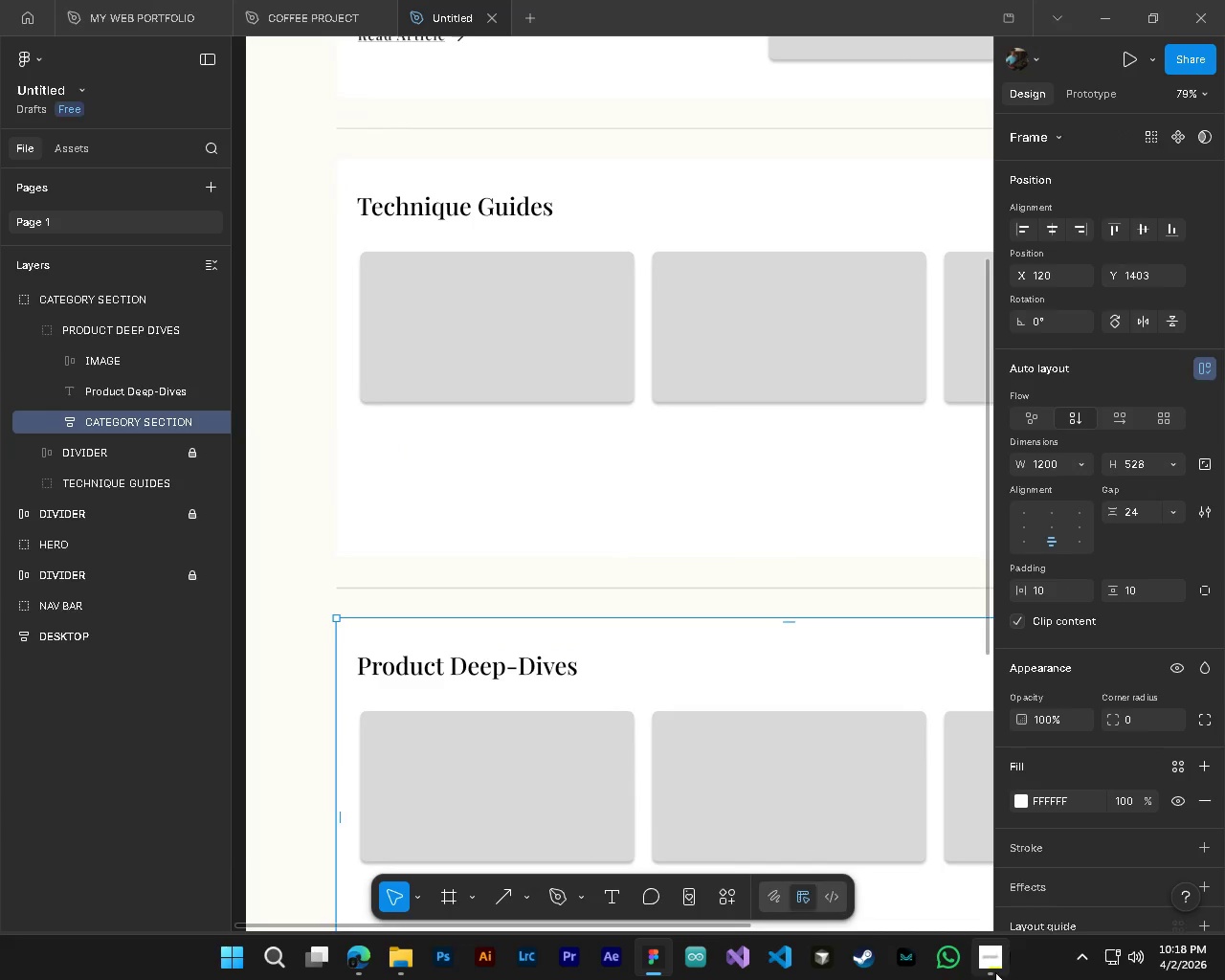 
left_click([993, 973])